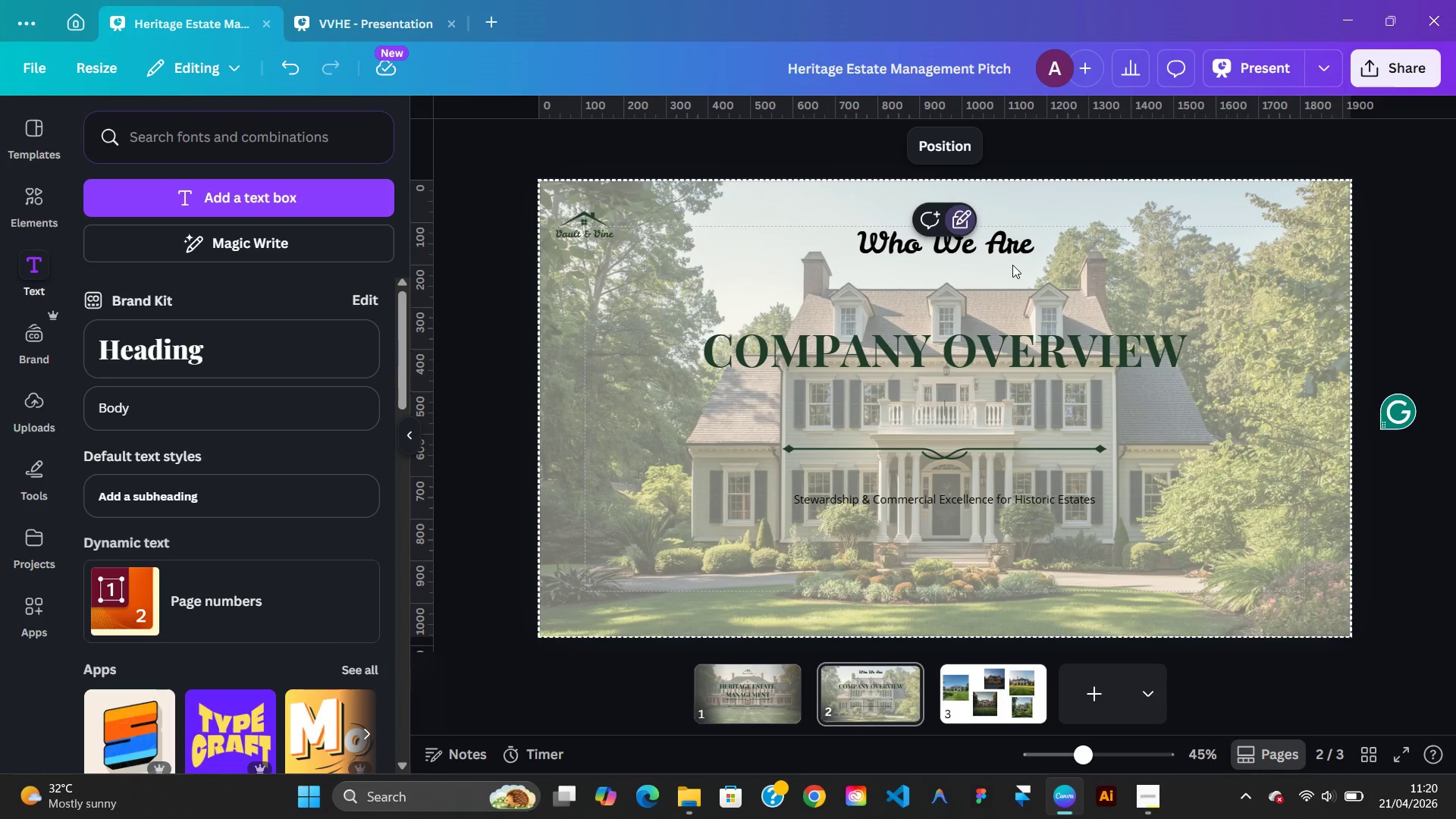 
left_click_drag(start_coordinate=[1014, 359], to_coordinate=[1011, 306])
 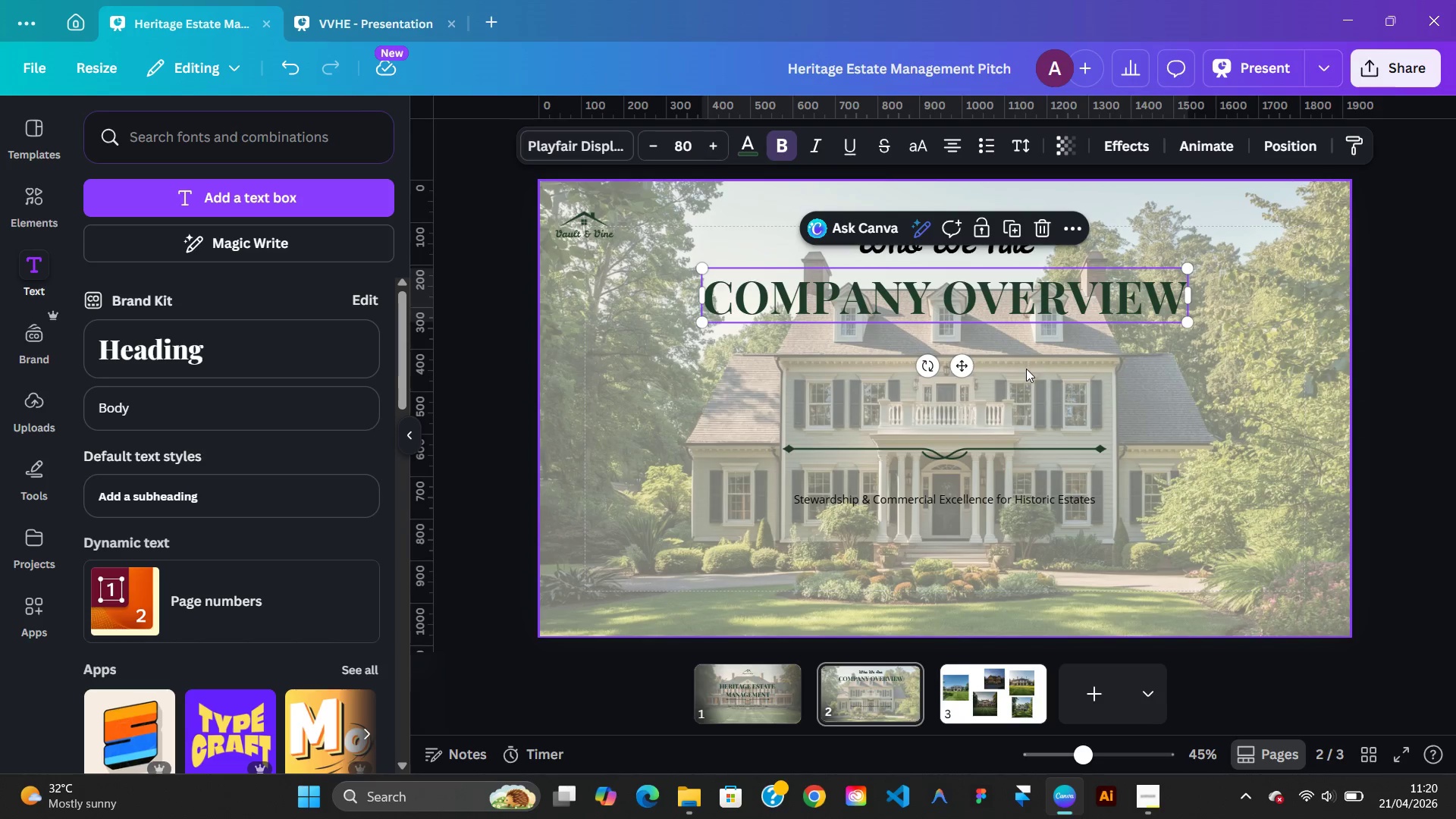 
left_click([1026, 369])
 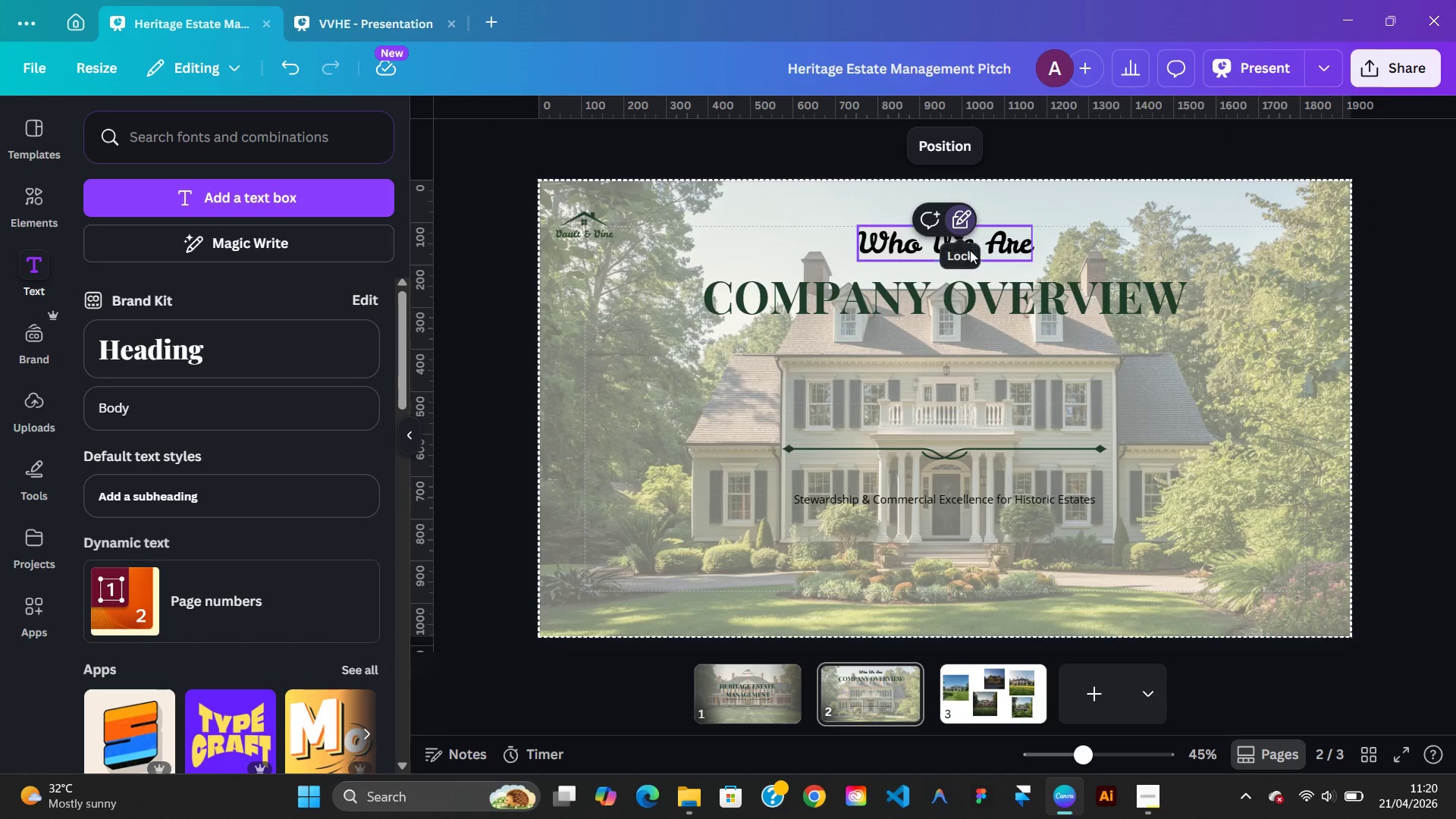 
left_click([971, 250])
 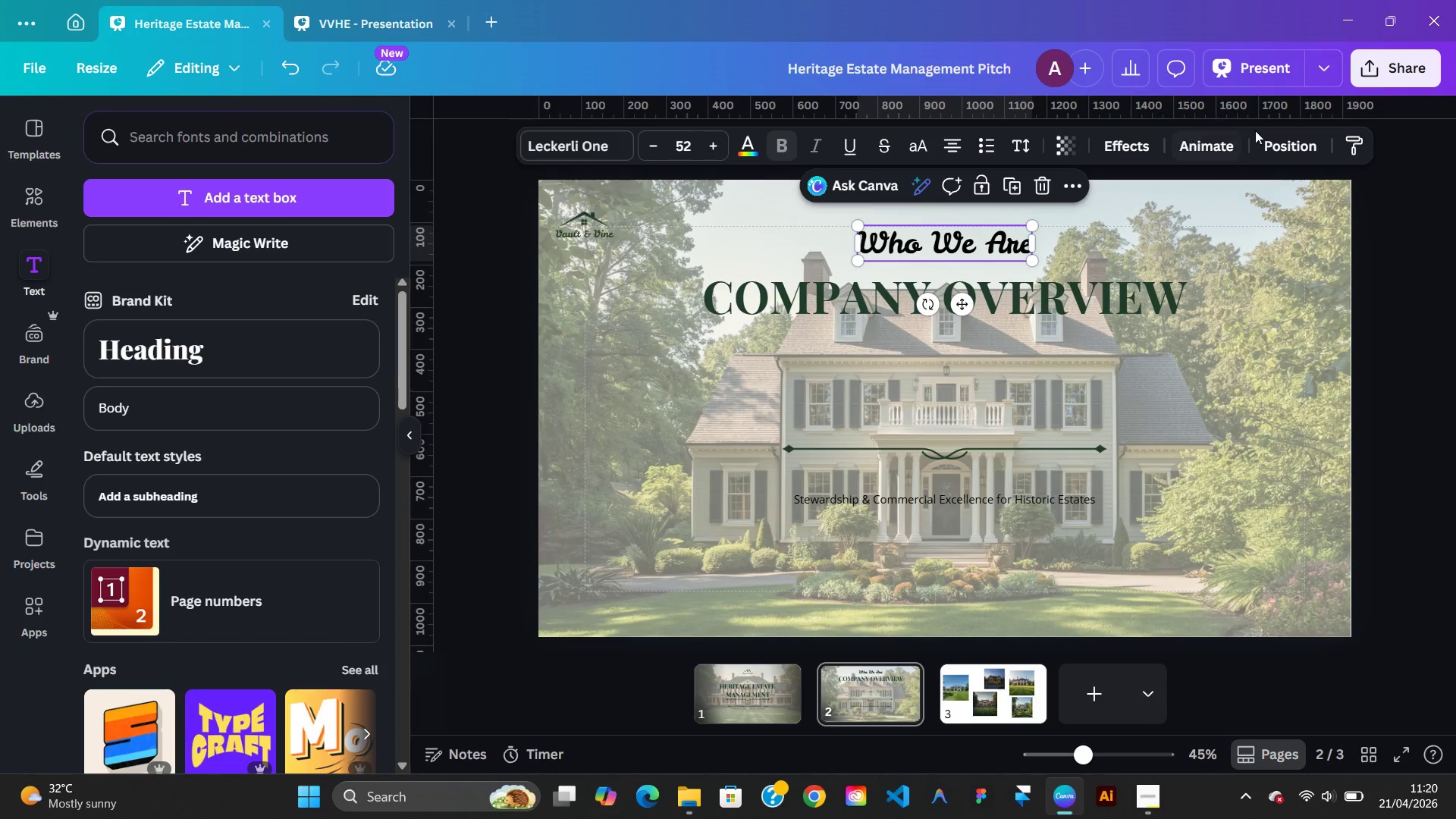 
left_click([1280, 149])
 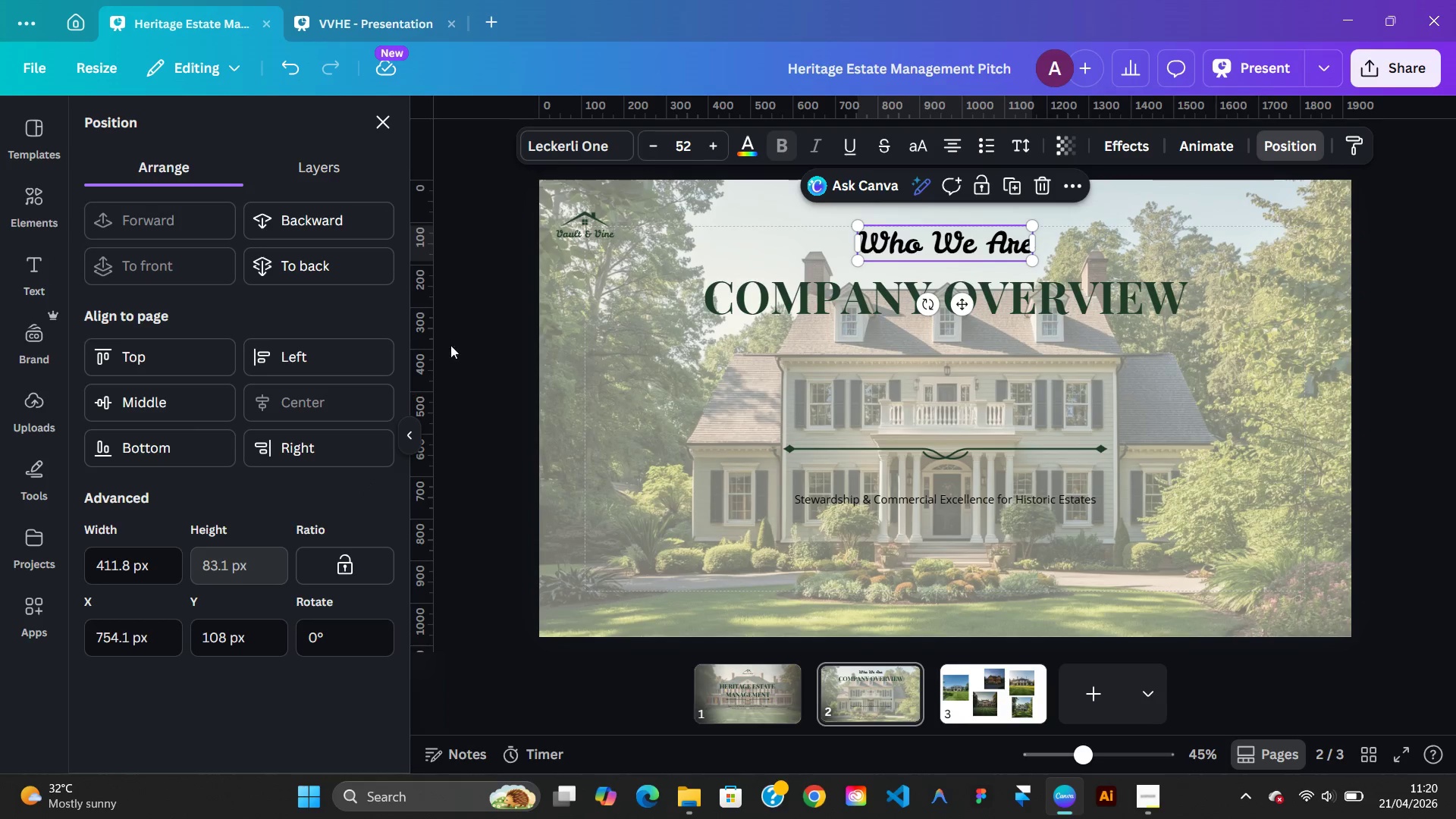 
left_click([1009, 408])
 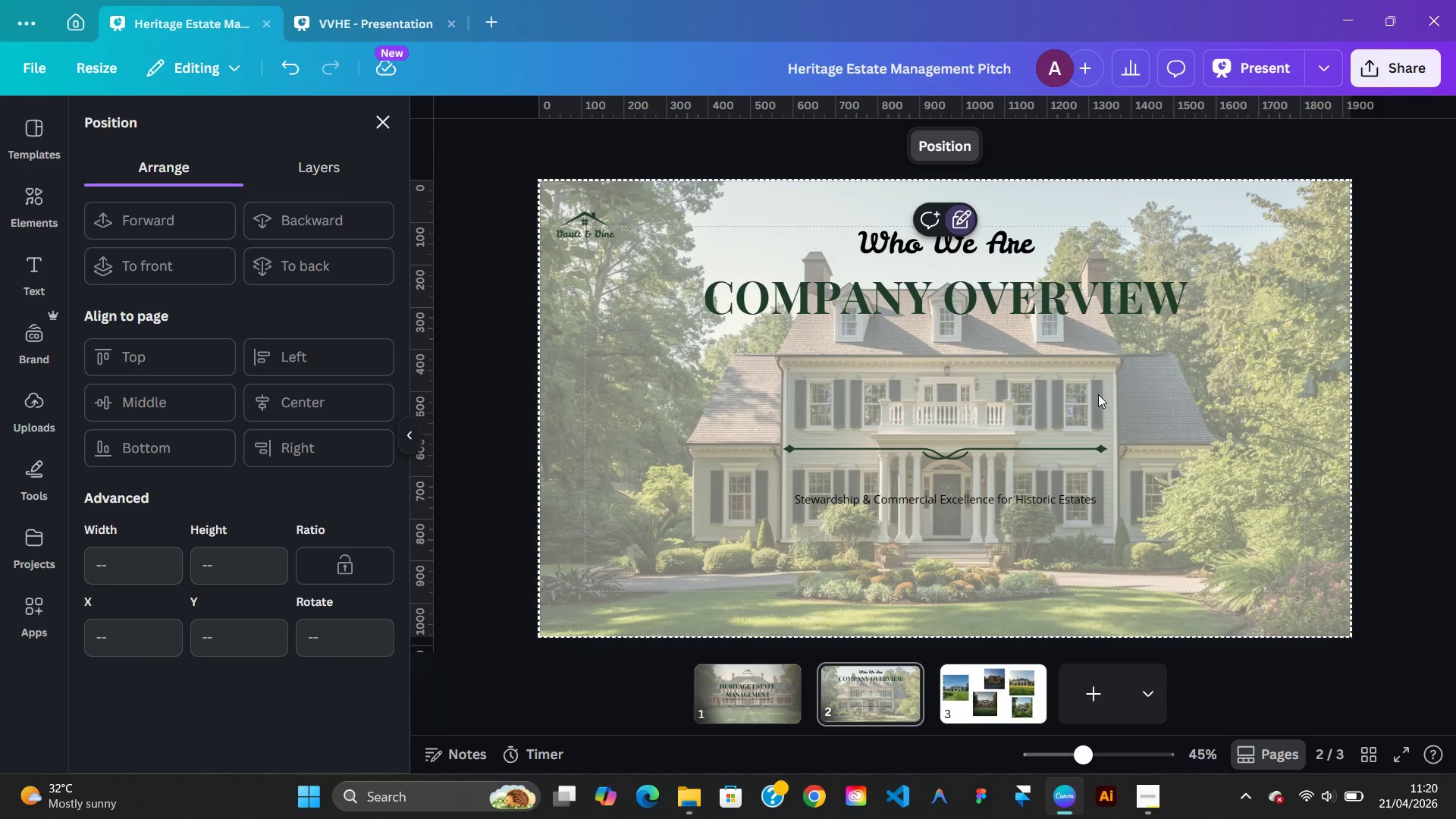 
left_click([1098, 394])
 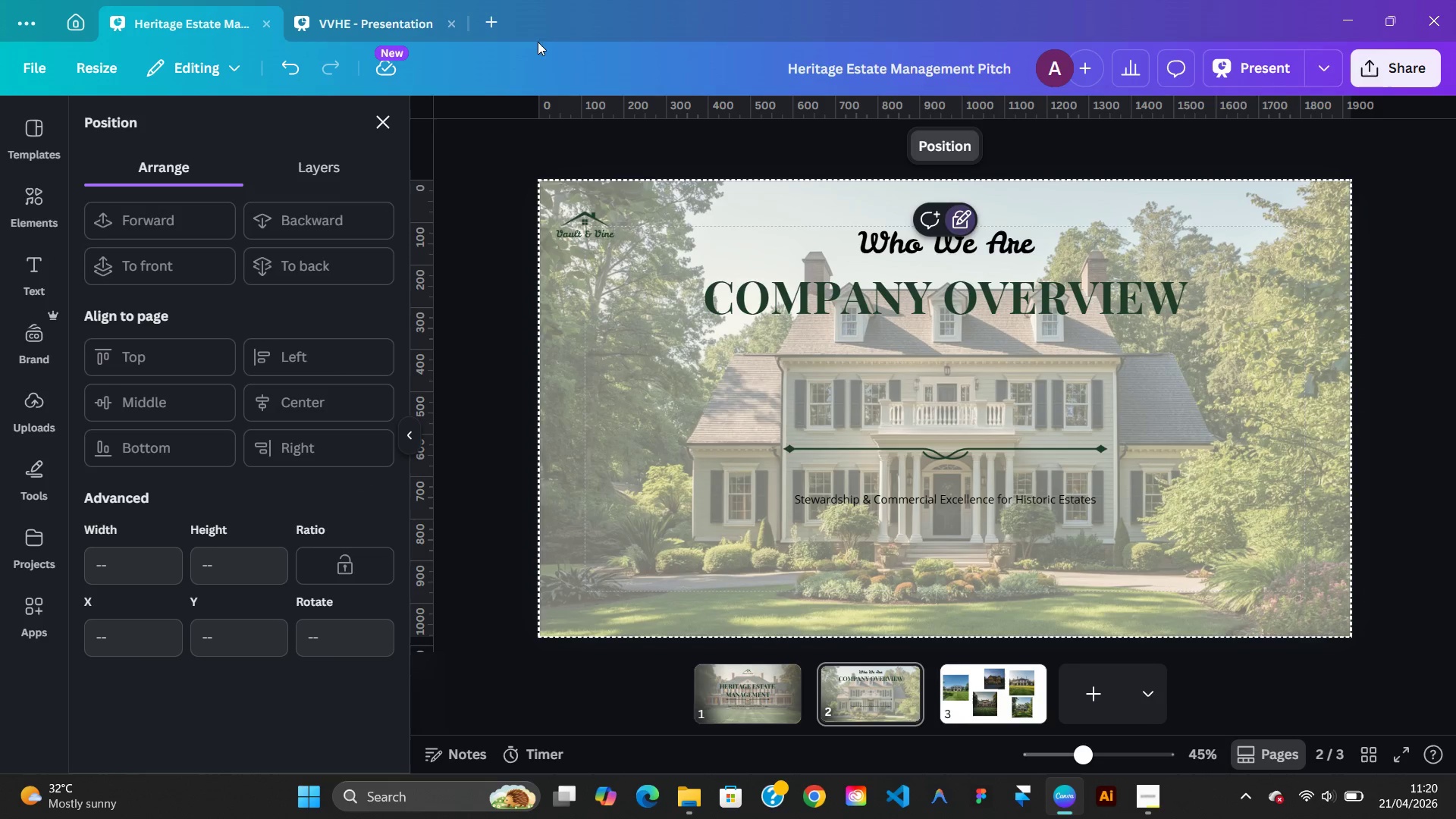 
left_click([394, 39])
 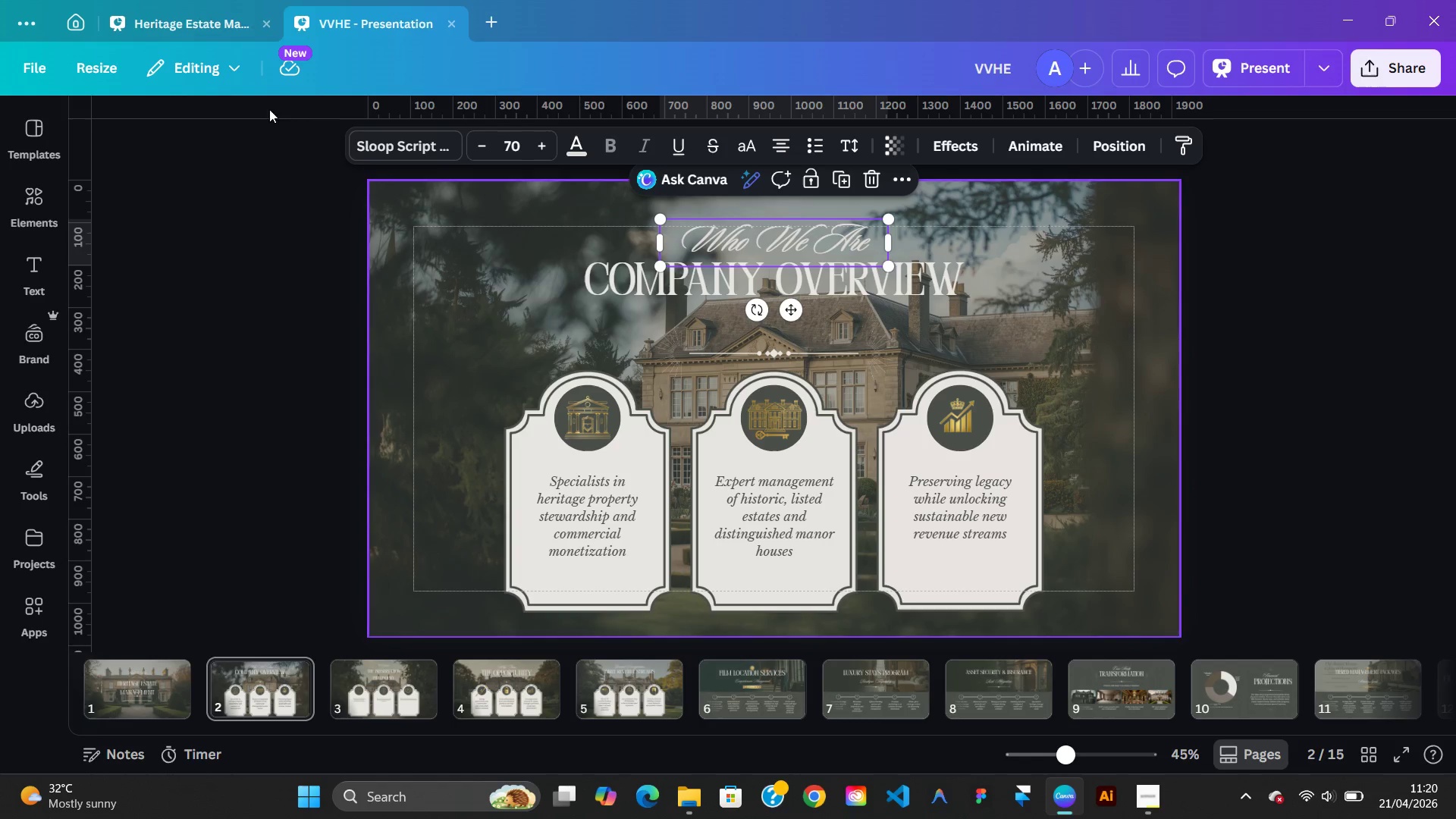 
left_click([158, 27])
 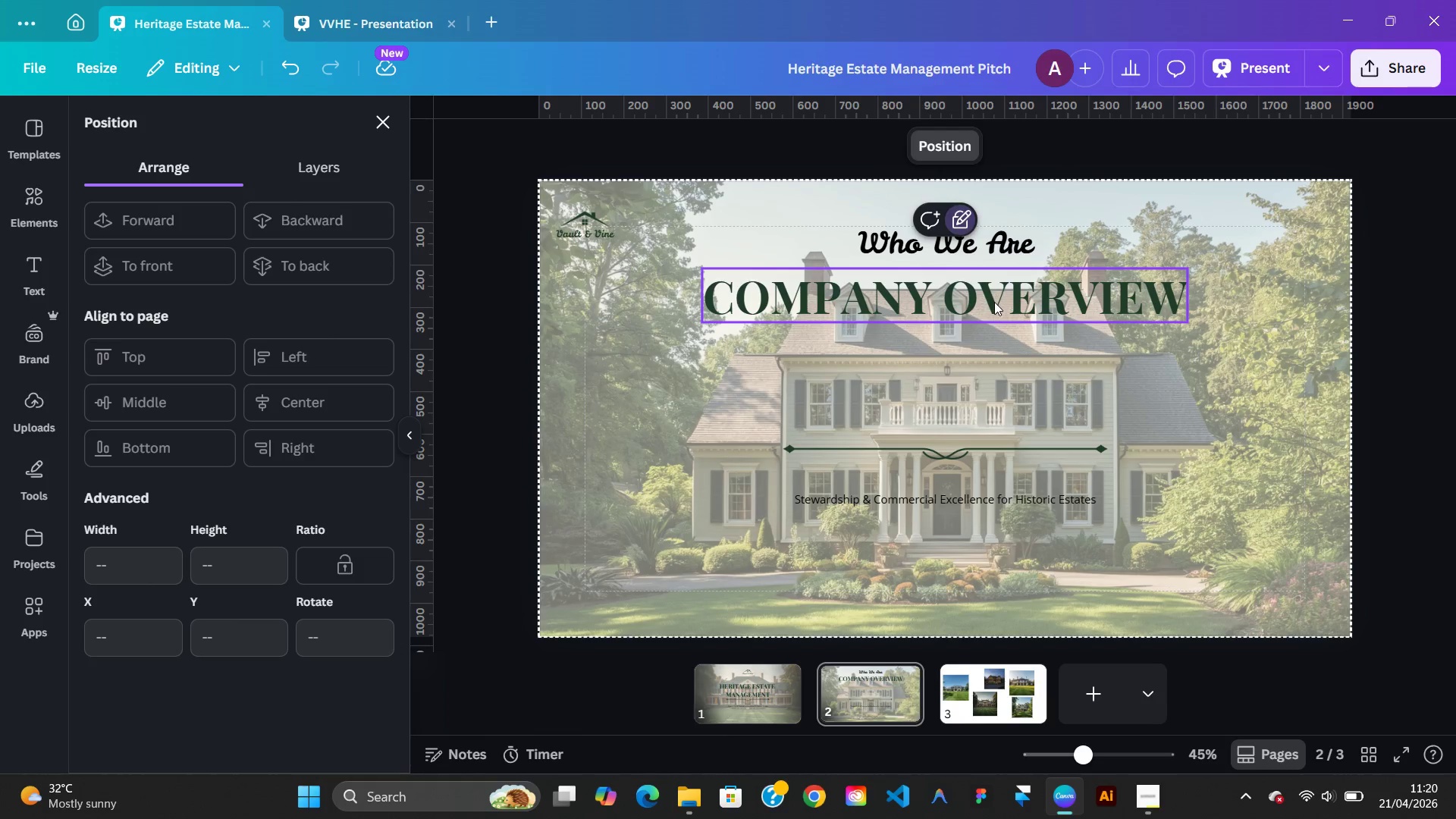 
left_click_drag(start_coordinate=[993, 304], to_coordinate=[967, 281])
 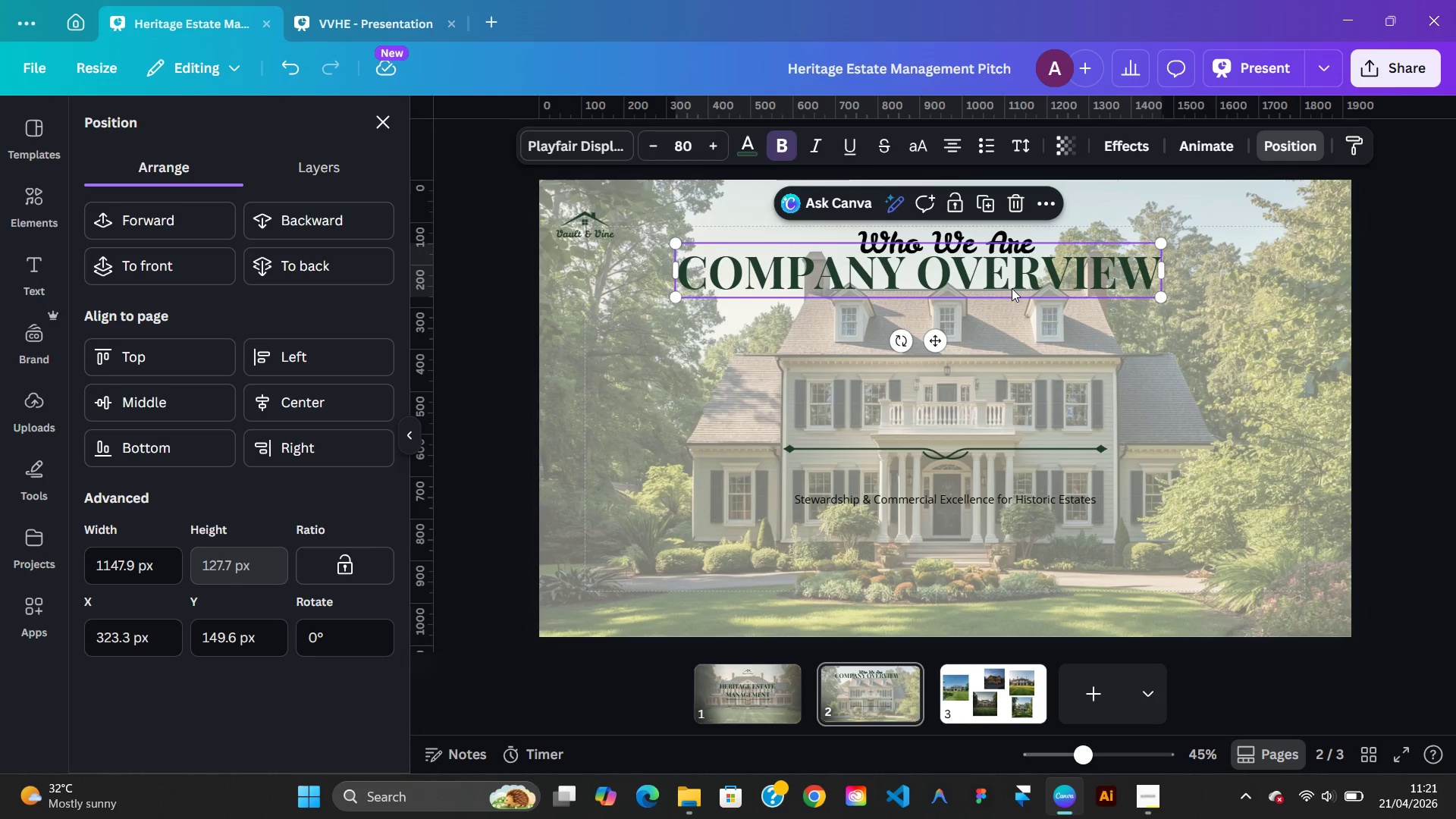 
left_click_drag(start_coordinate=[1012, 288], to_coordinate=[1017, 297])
 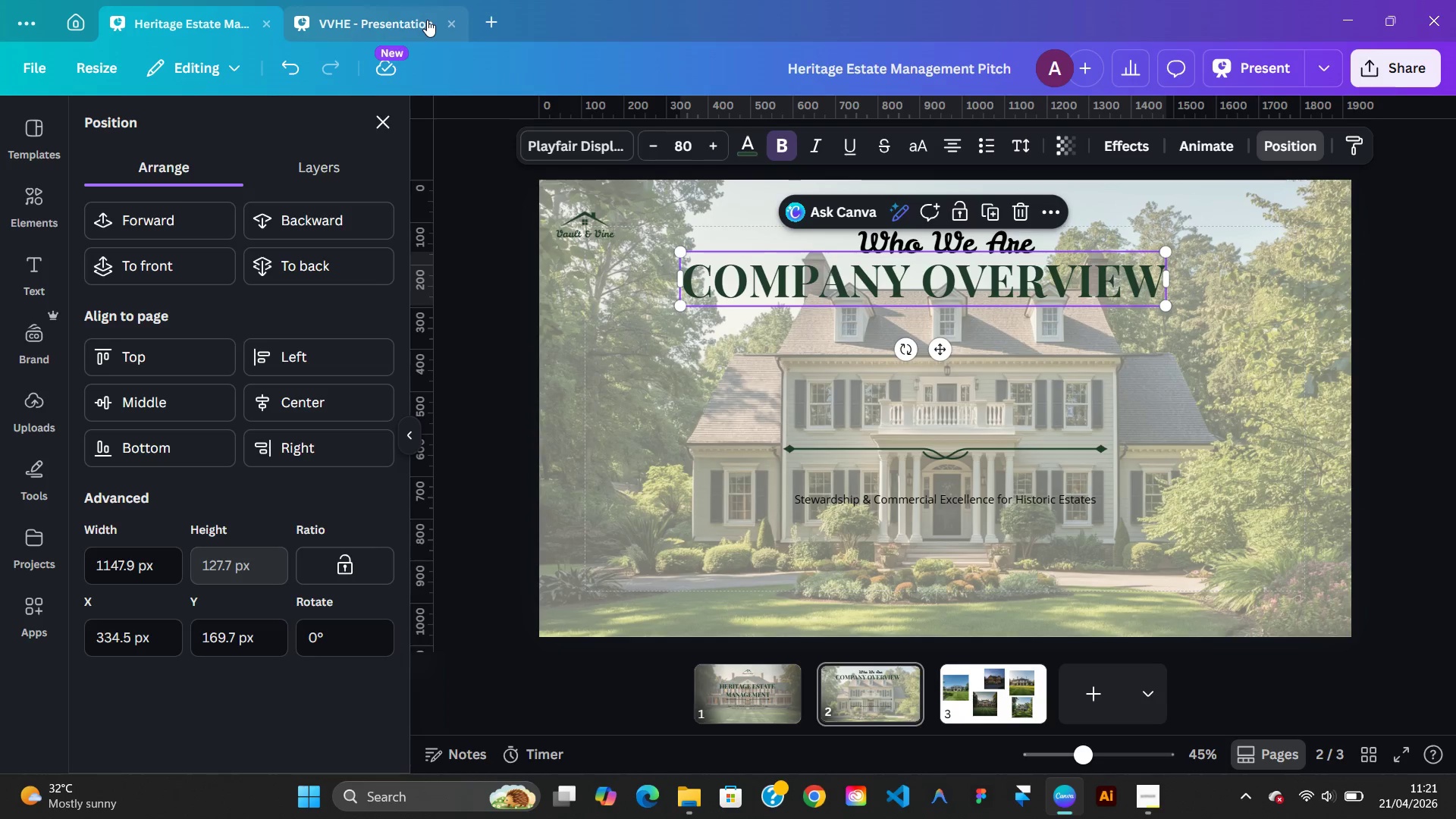 
left_click([427, 20])
 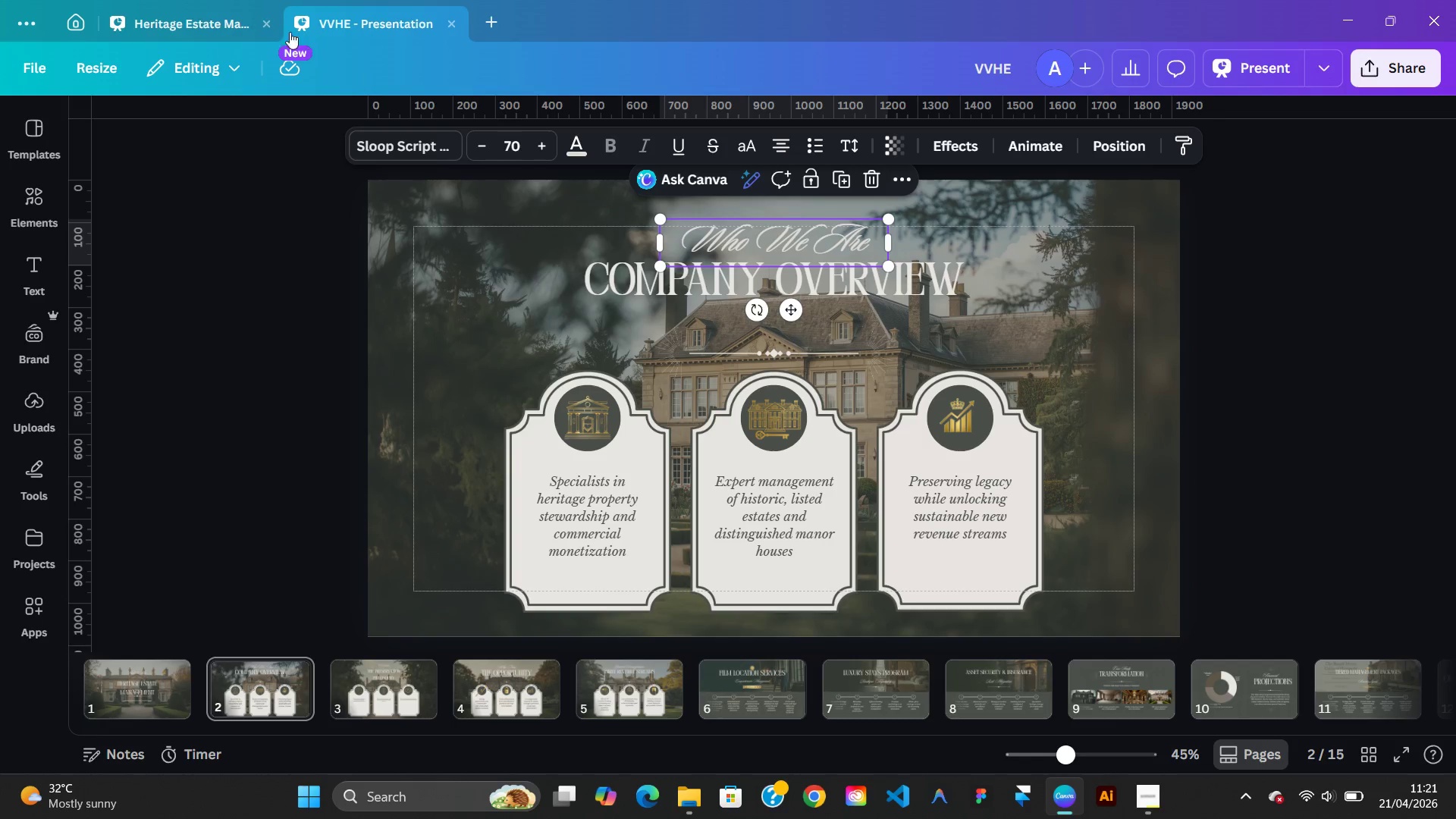 
left_click([240, 21])
 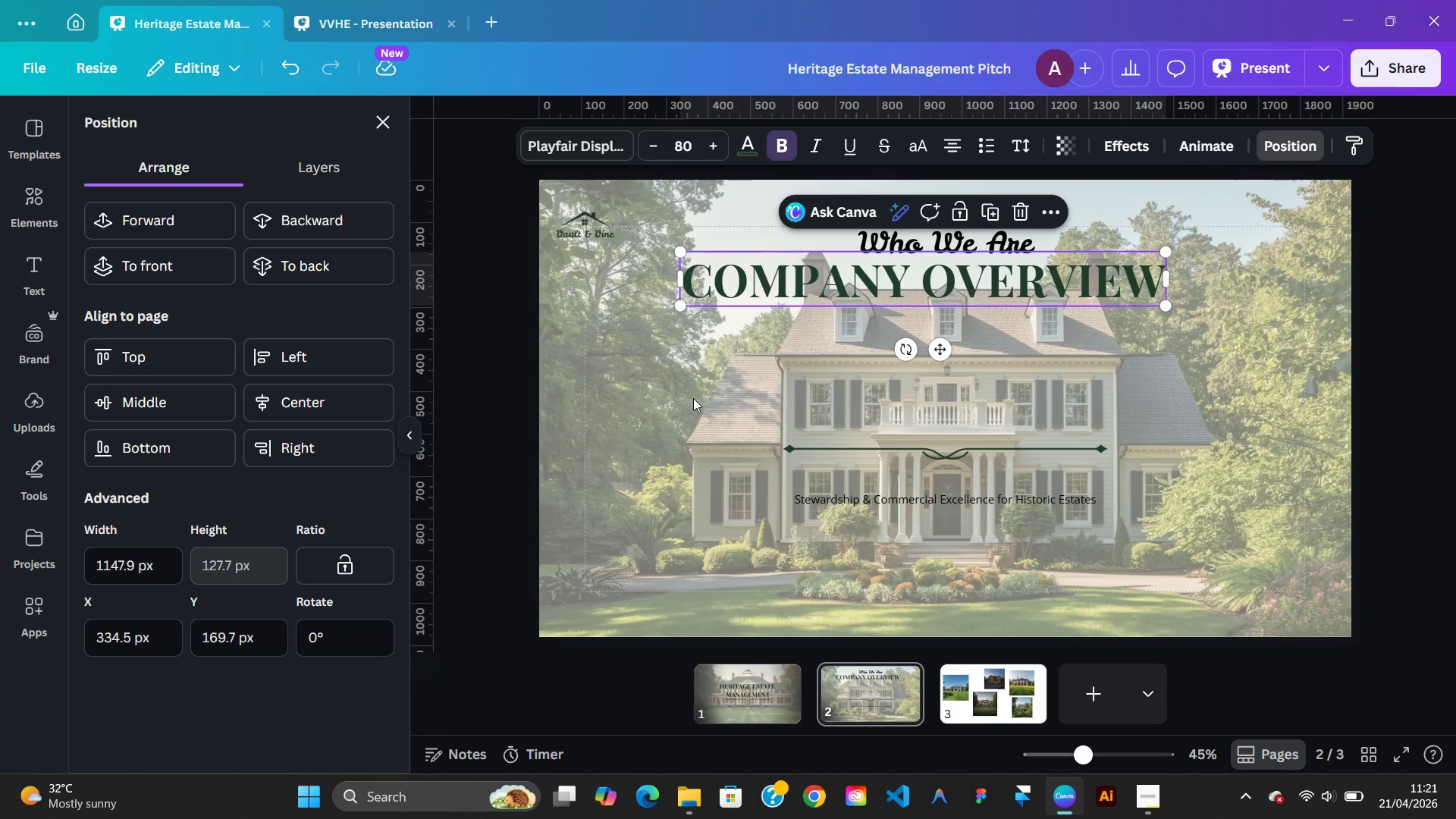 
left_click([352, 413])
 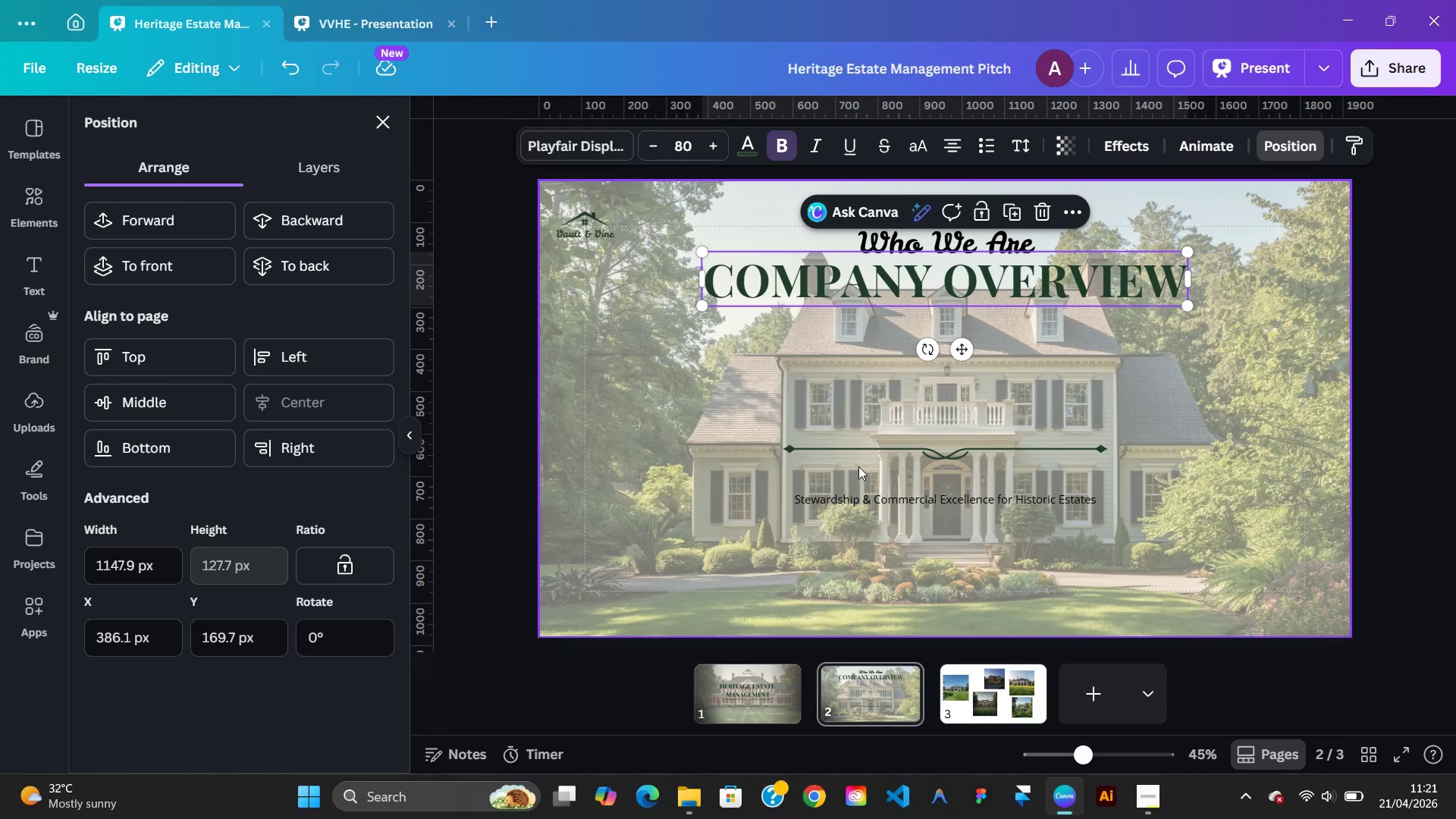 
left_click([858, 466])
 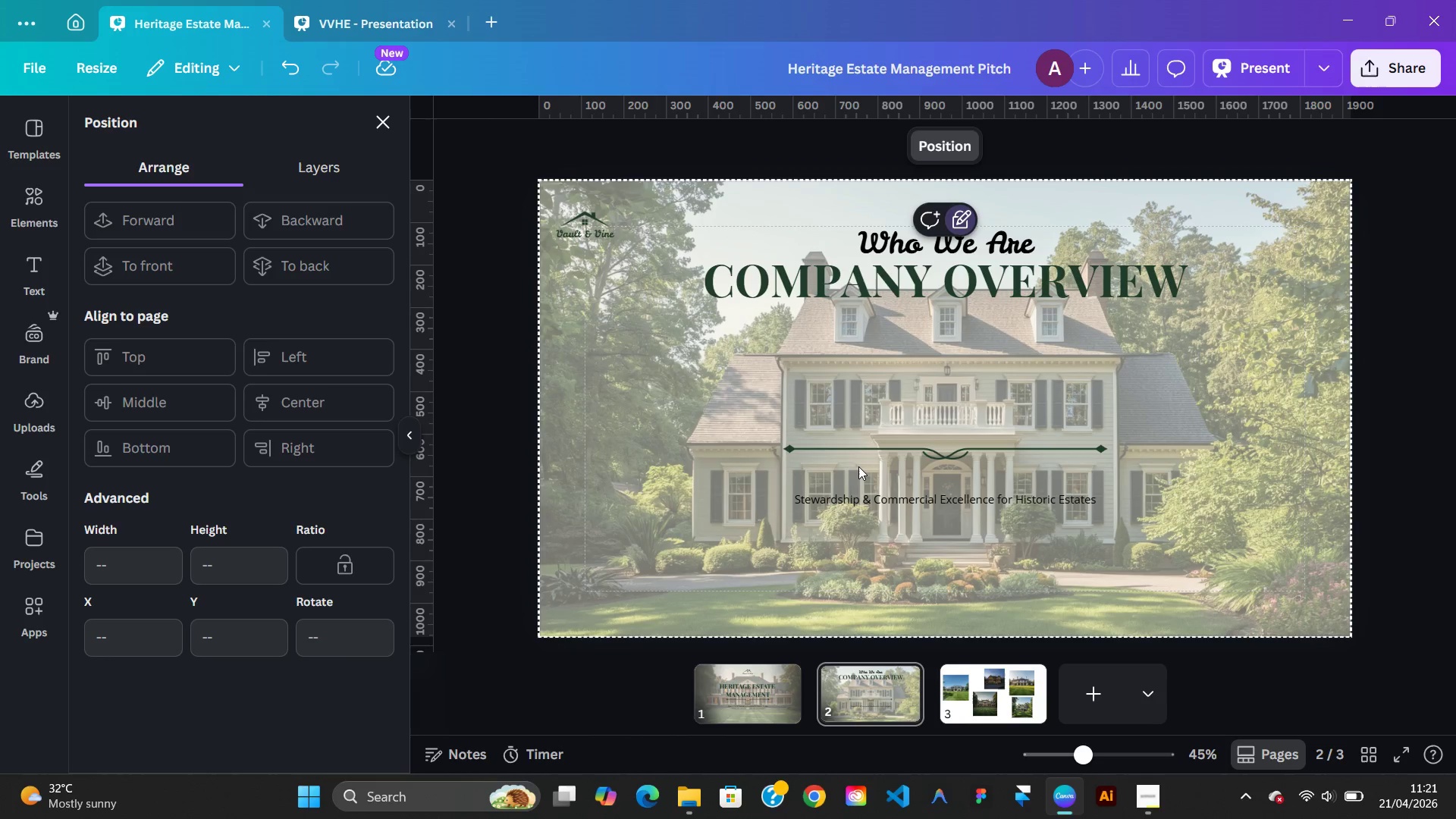 
left_click([858, 466])
 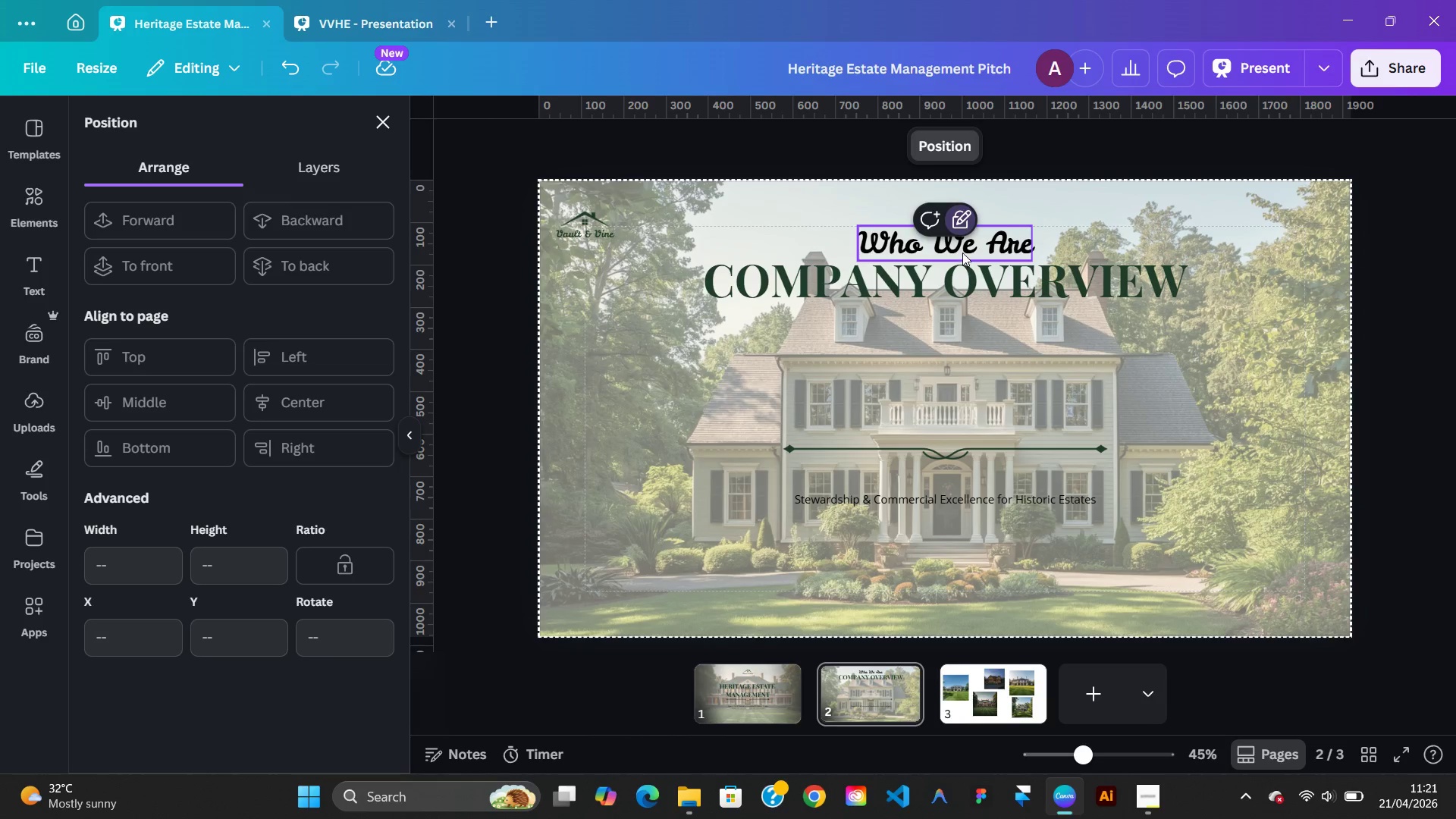 
left_click([962, 251])
 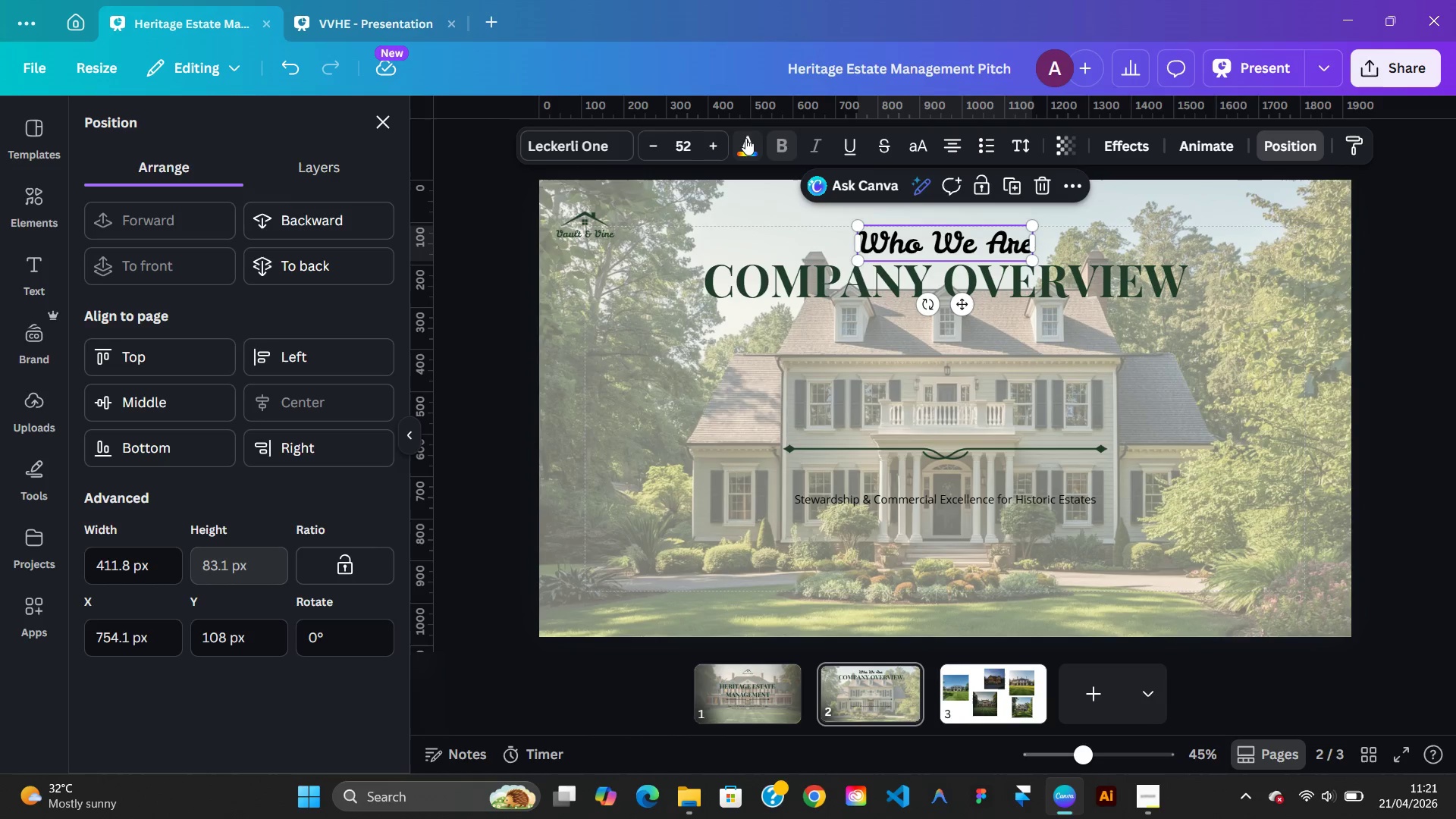 
left_click([745, 138])
 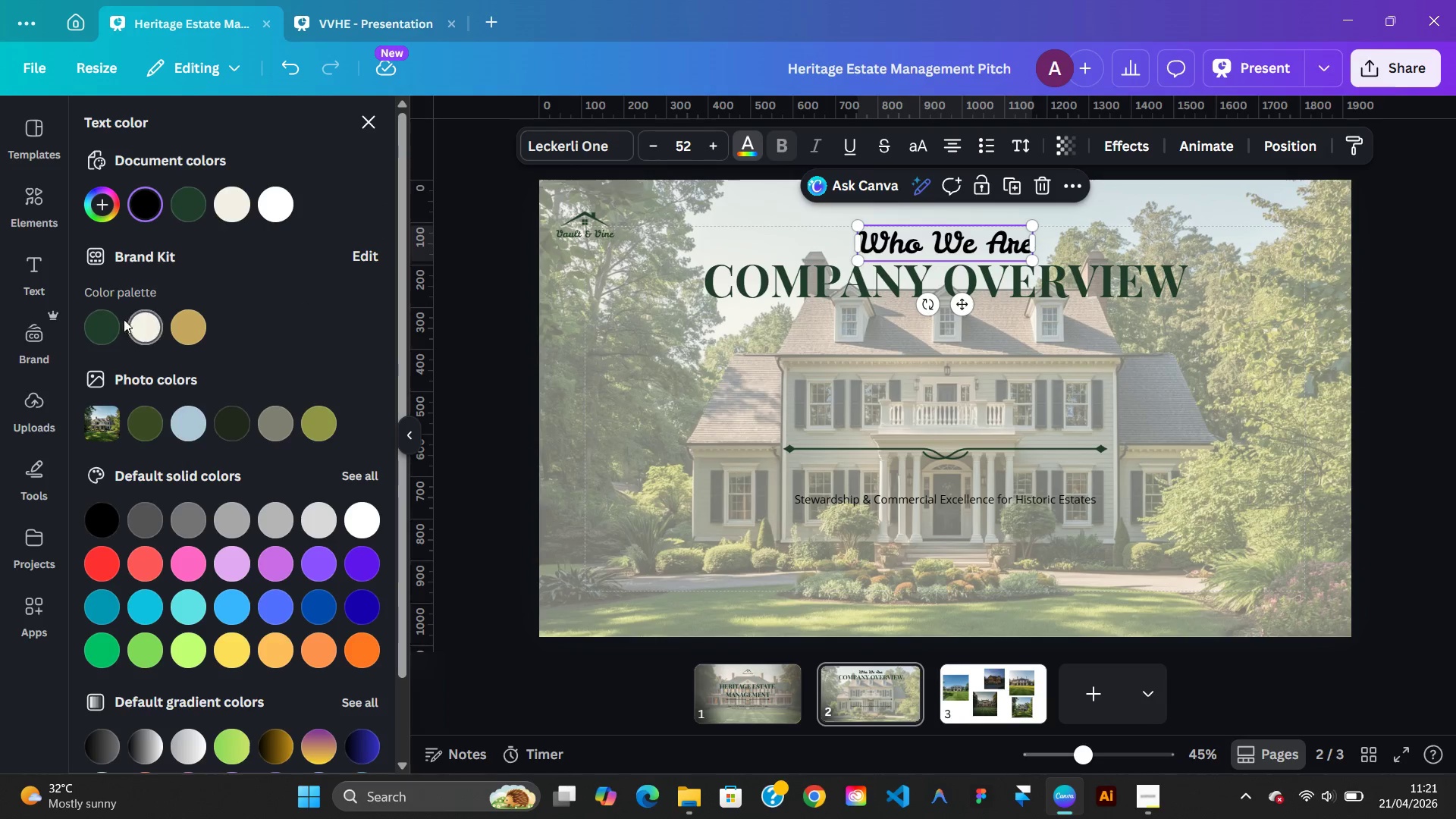 
left_click([110, 325])
 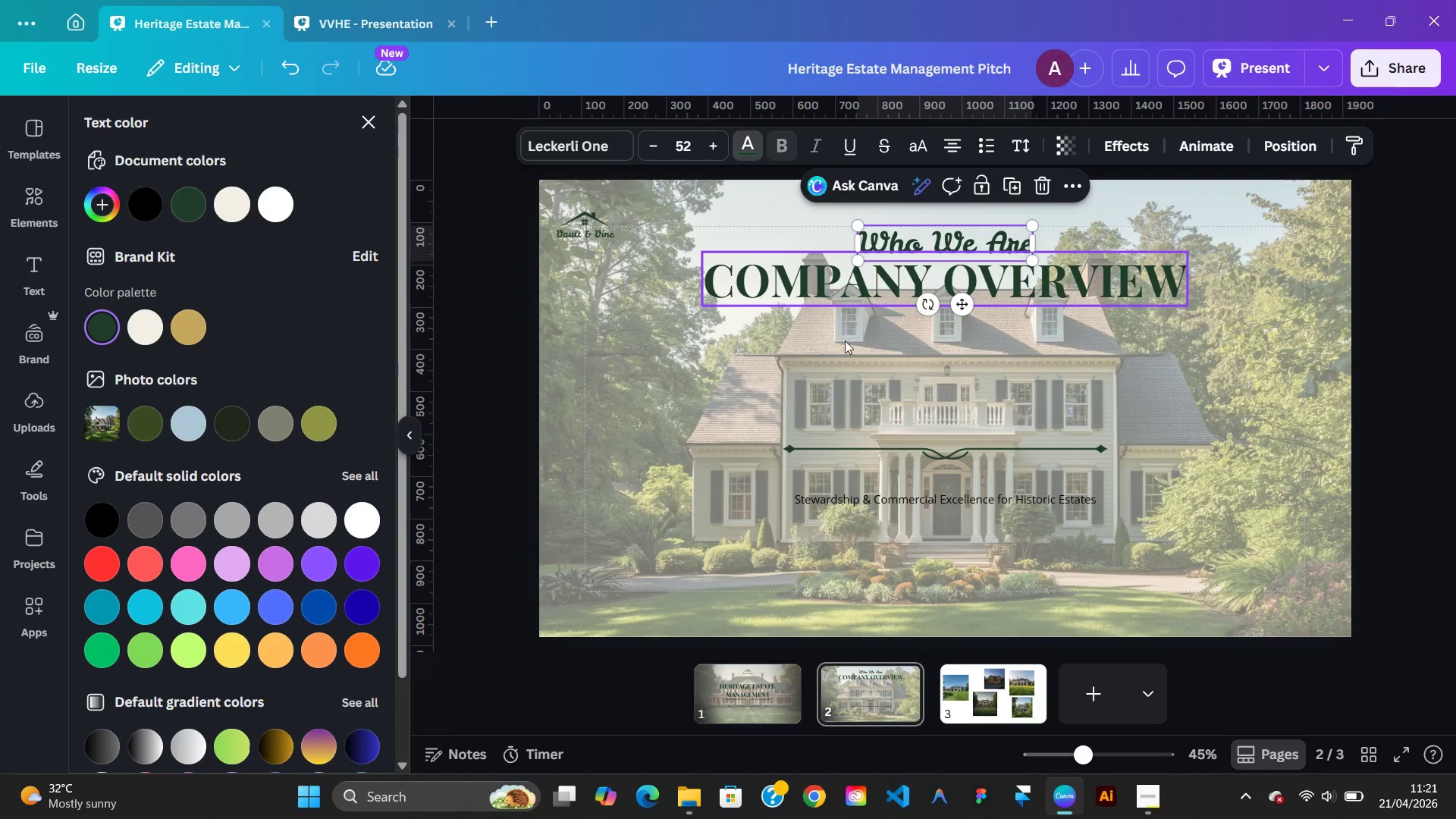 
left_click([856, 348])
 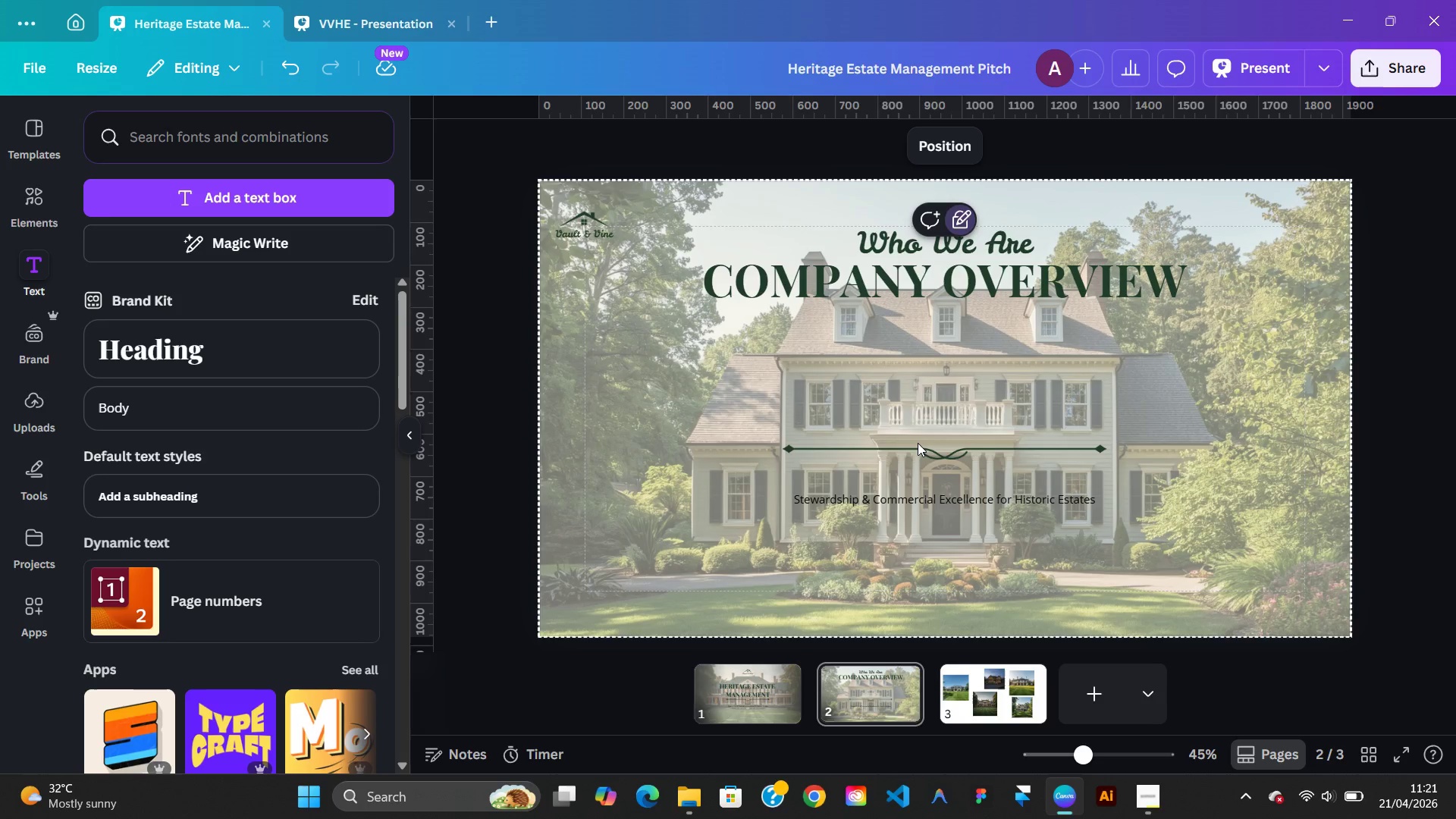 
left_click([918, 460])
 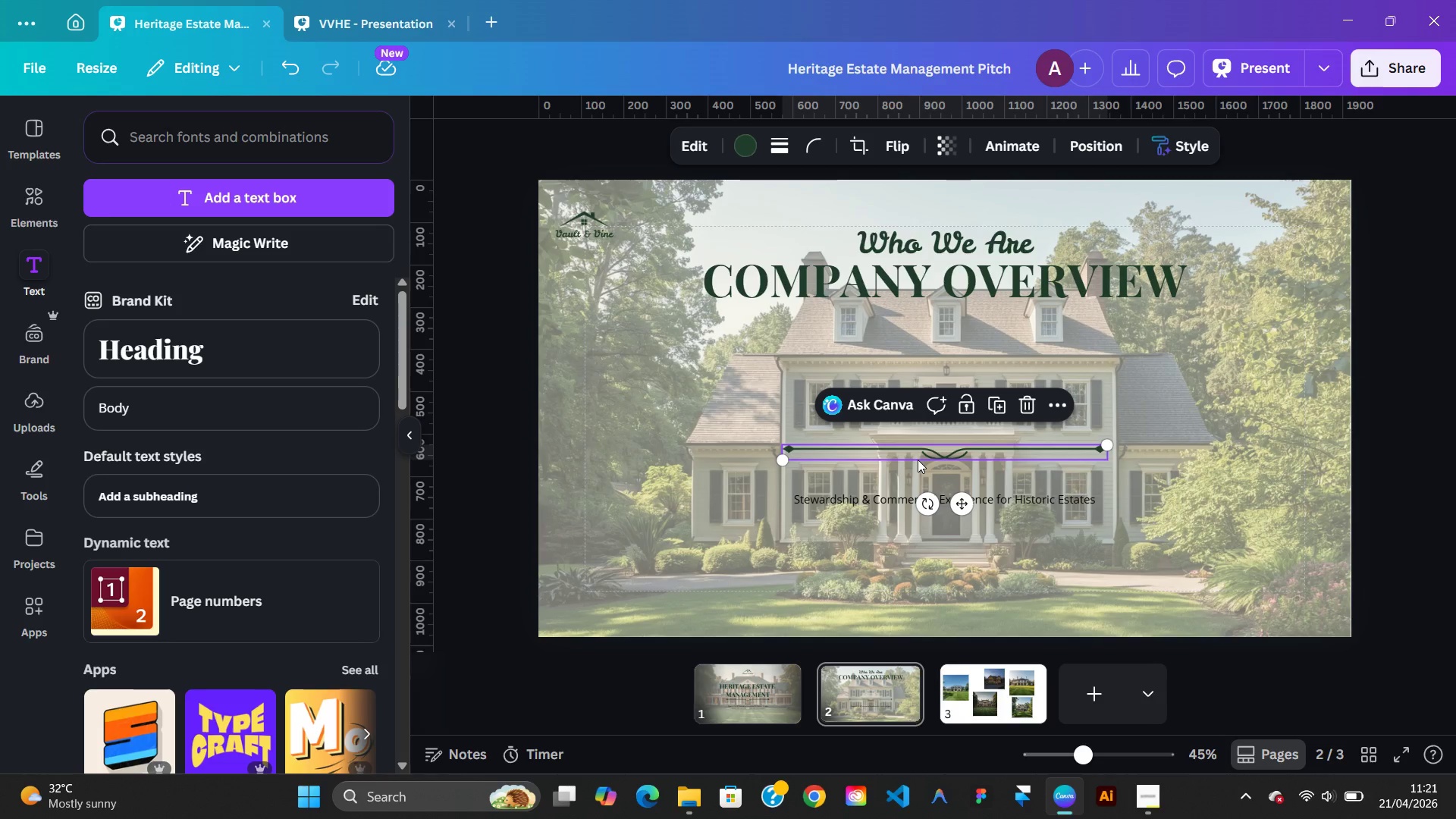 
key(Delete)
 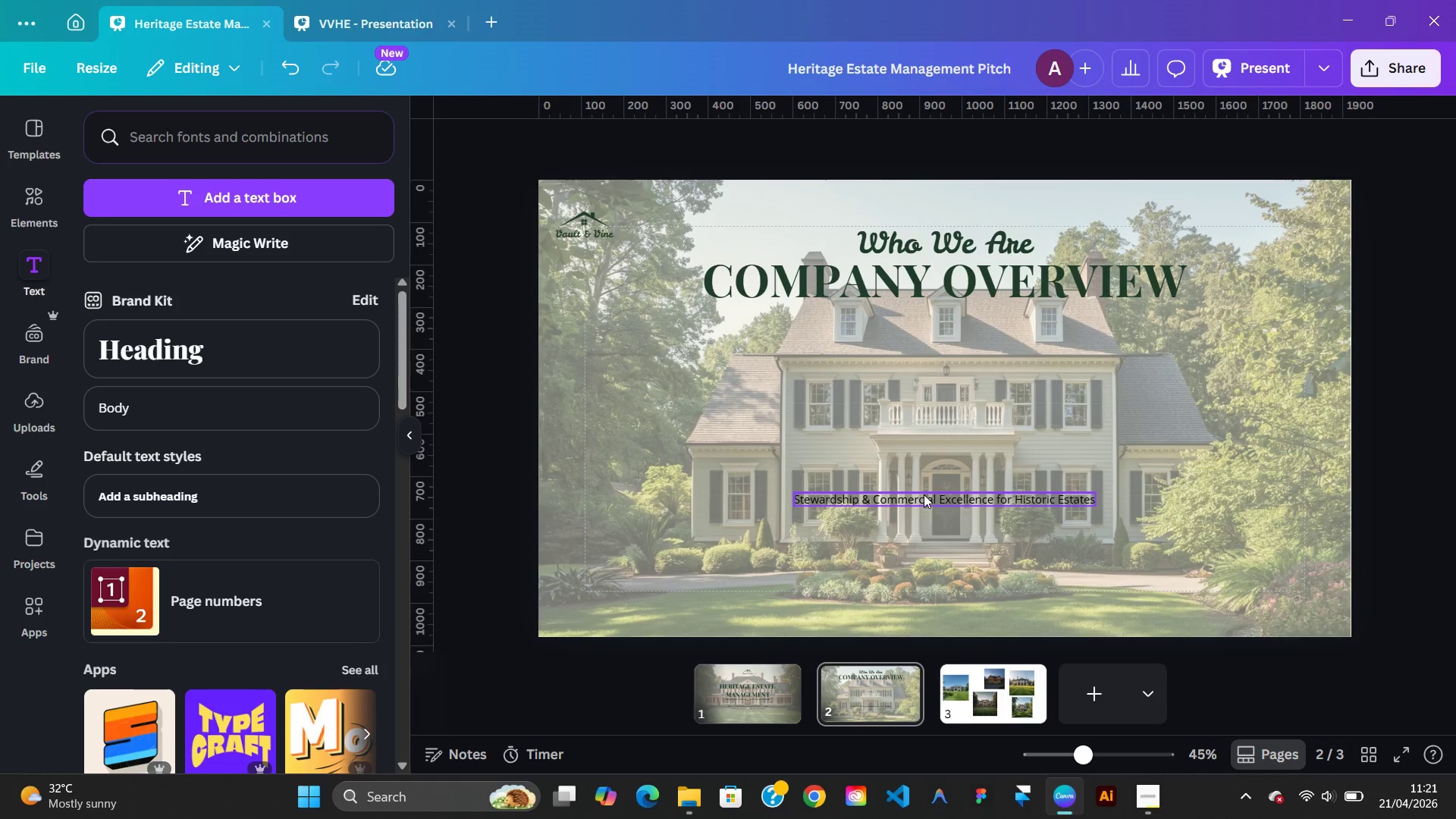 
key(Control+Z)
 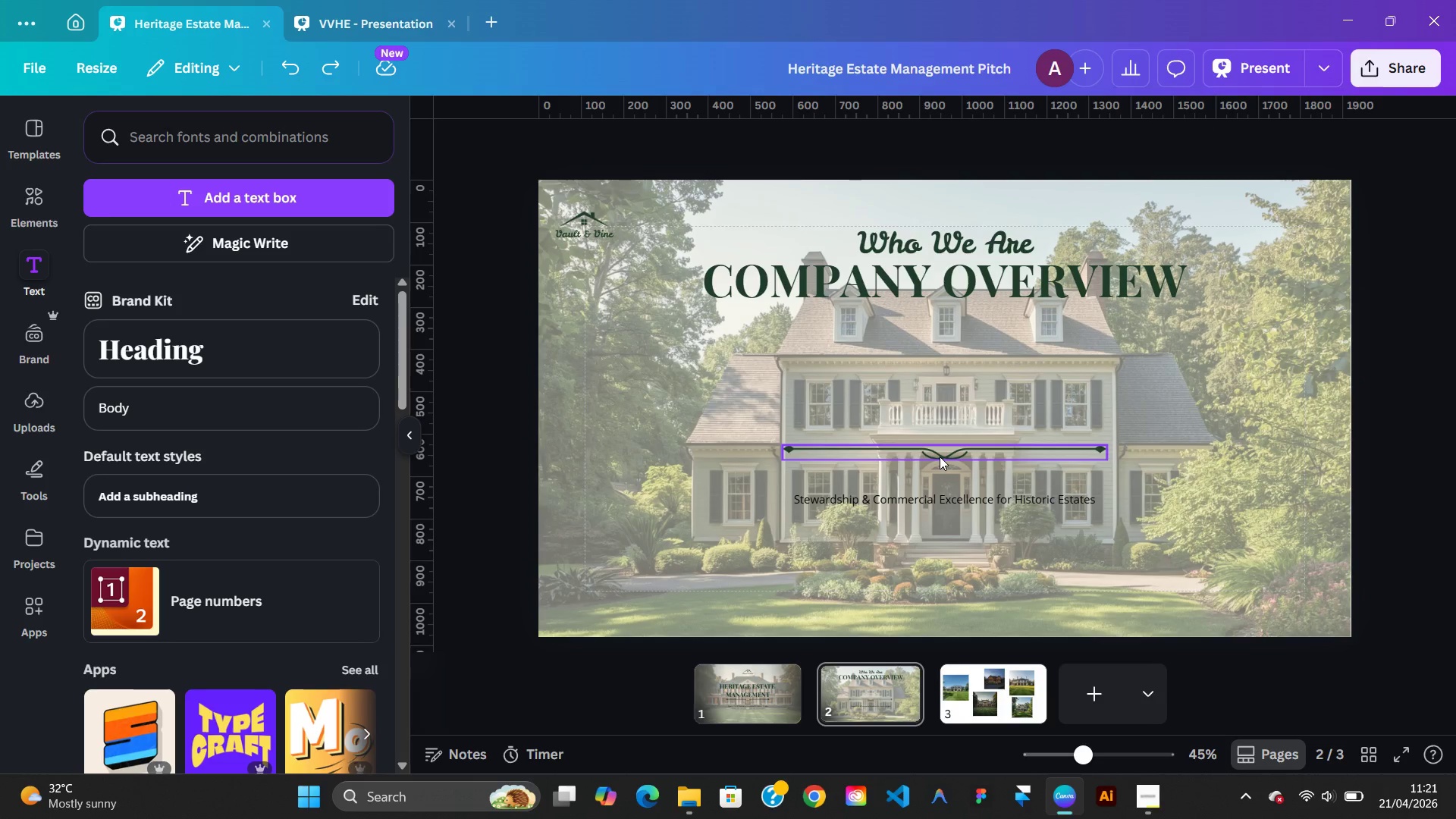 
left_click([940, 457])
 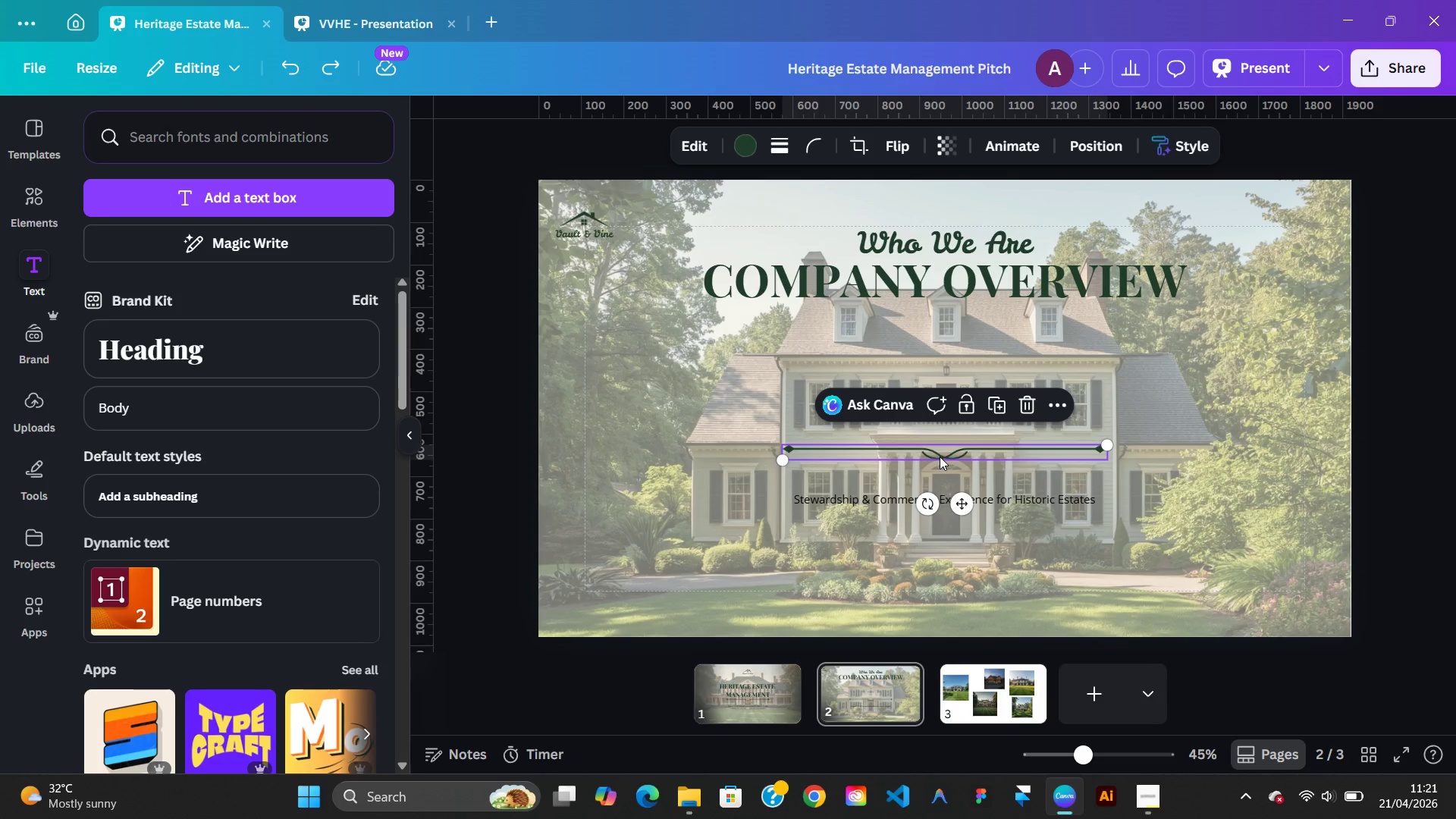 
left_click_drag(start_coordinate=[940, 457], to_coordinate=[940, 320])
 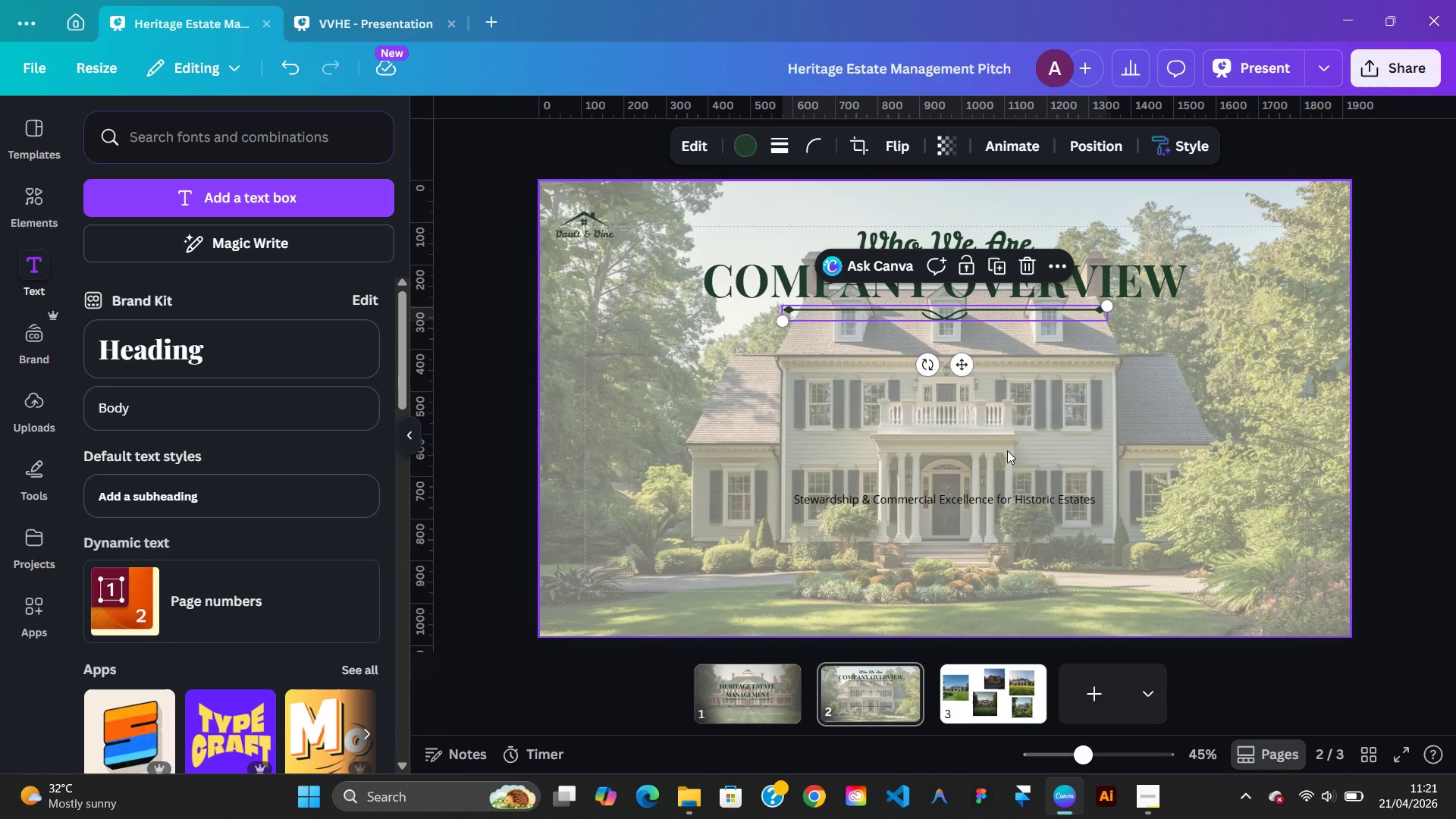 
left_click([1007, 450])
 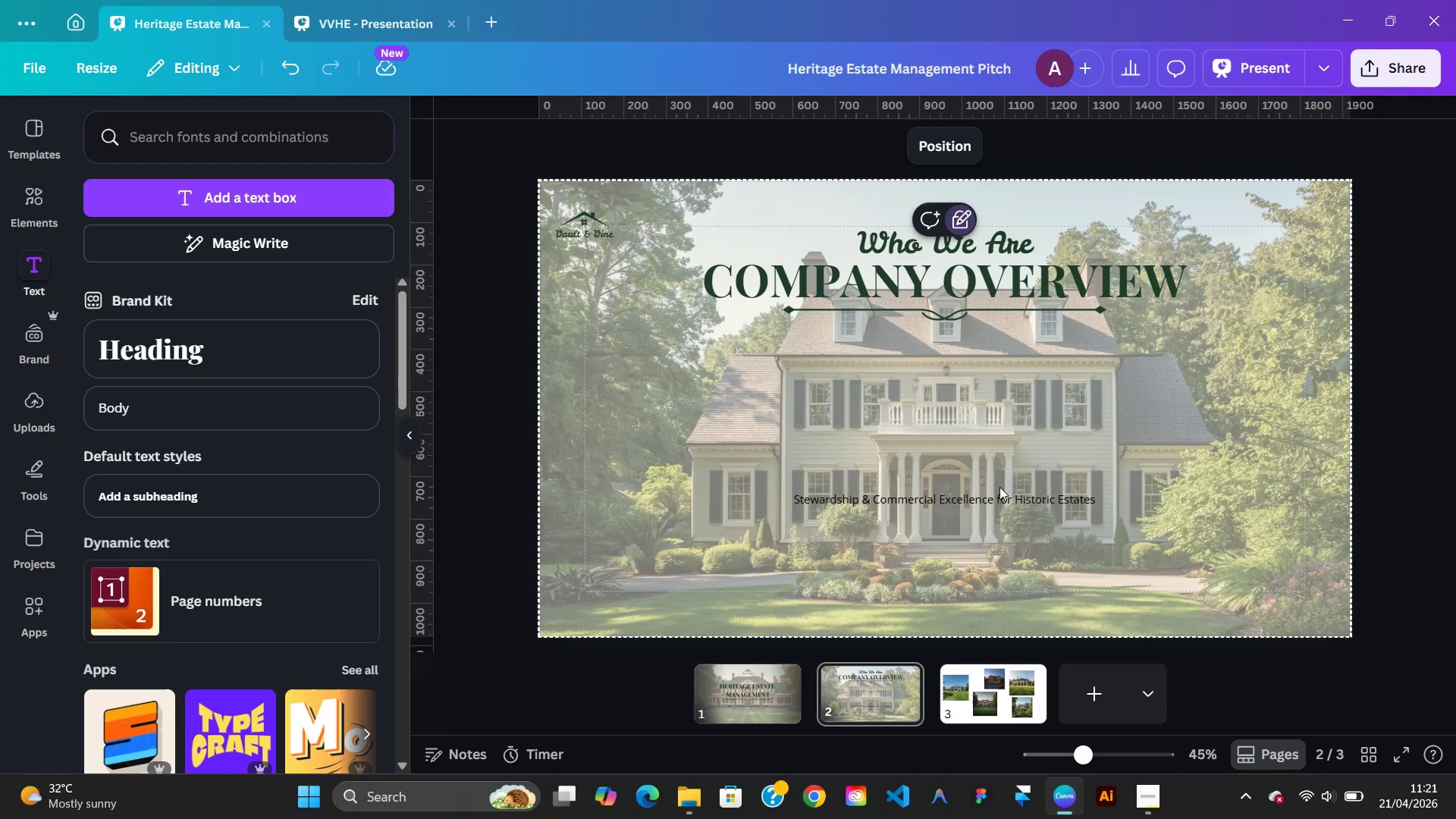 
left_click([996, 503])
 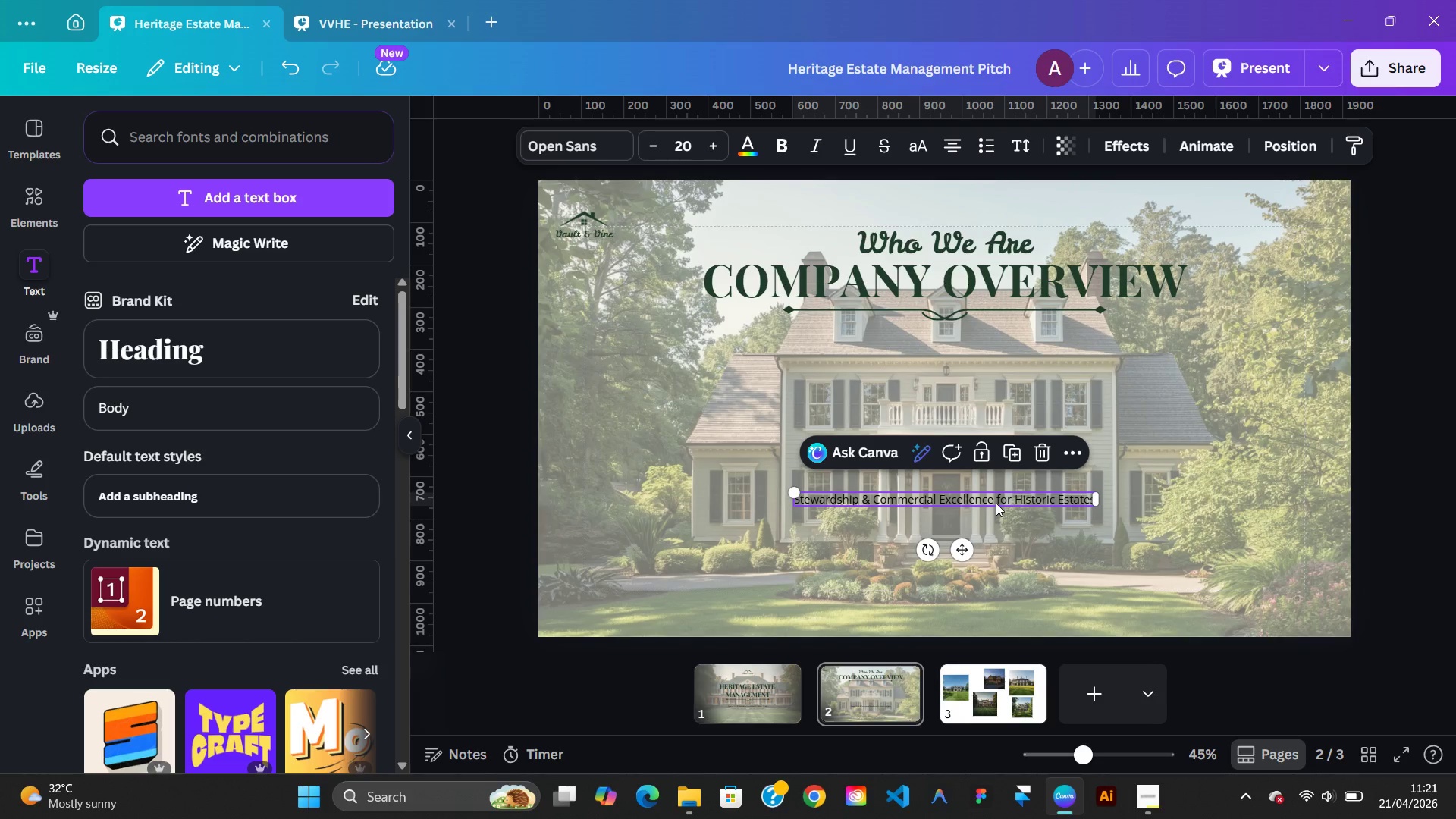 
key(Delete)
 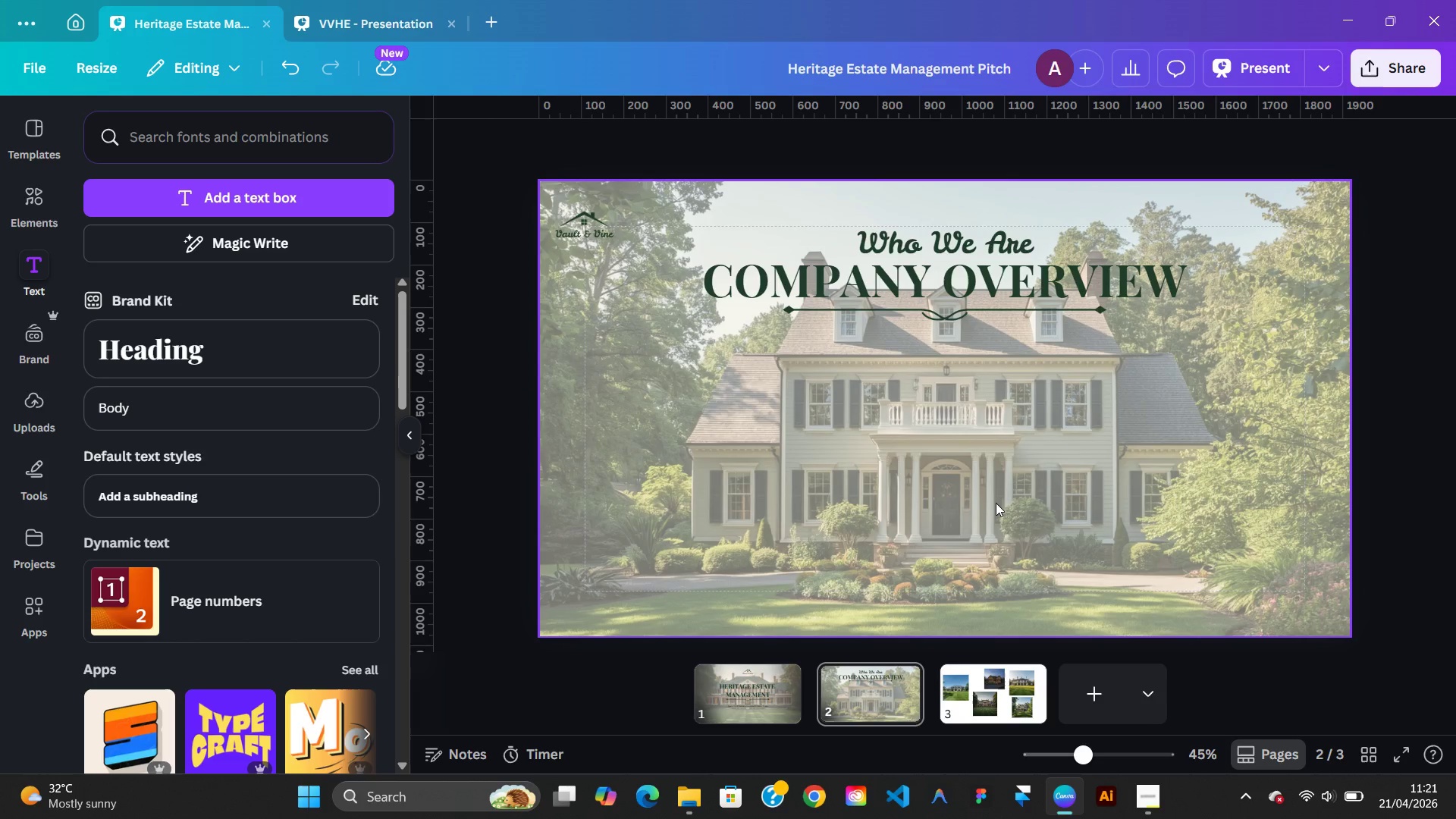 
wait(6.36)
 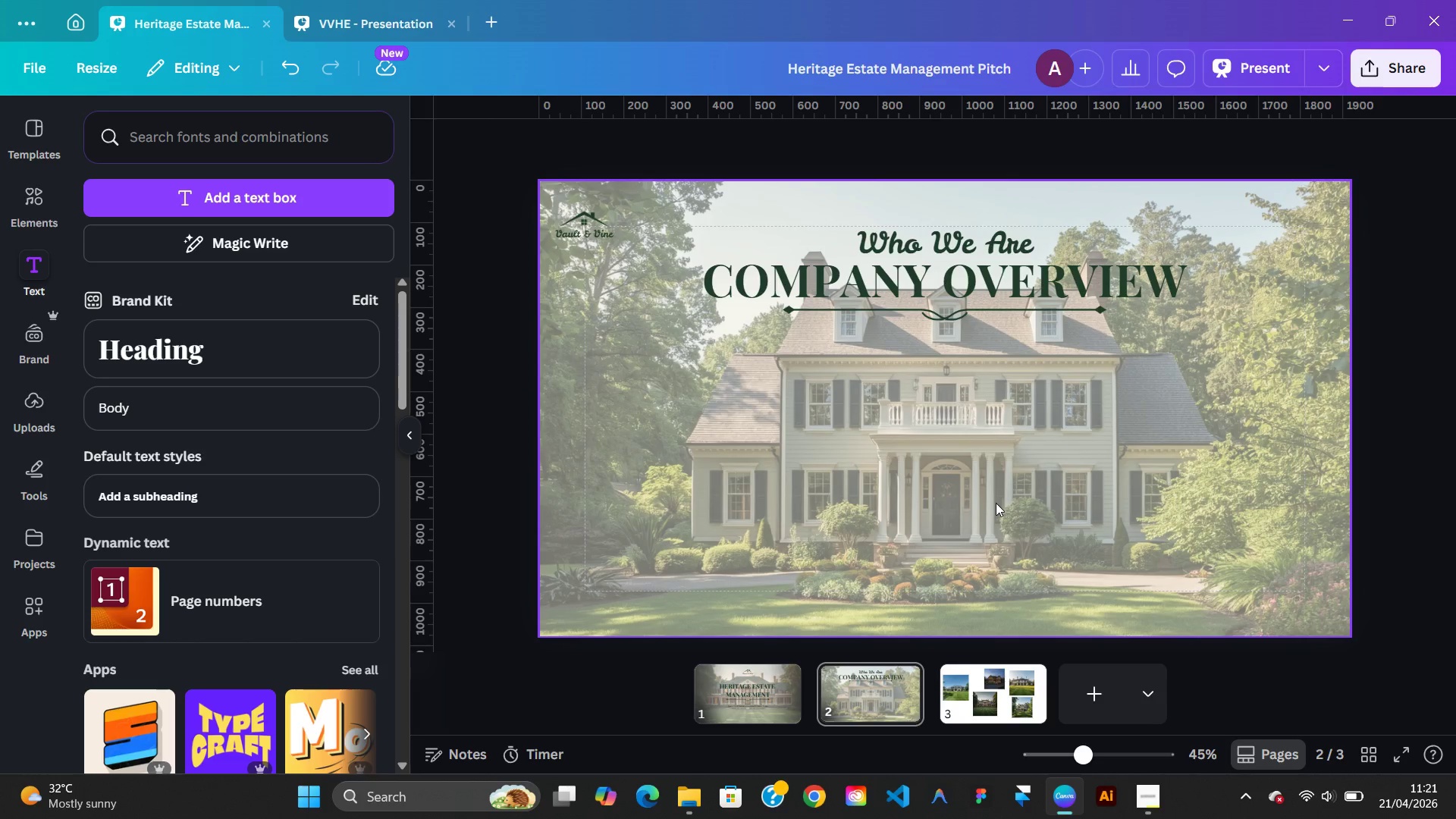 
left_click([792, 456])
 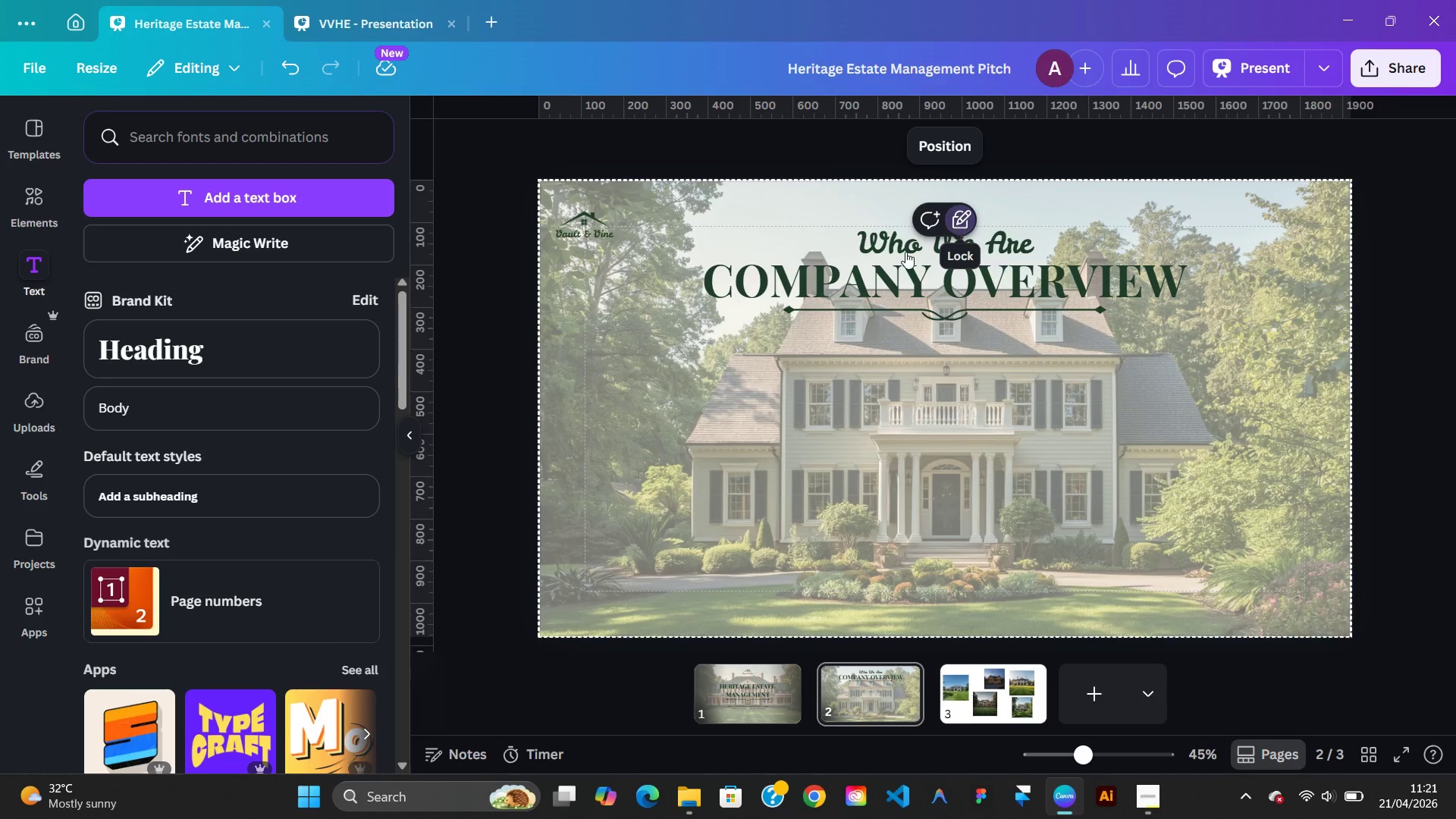 
wait(6.06)
 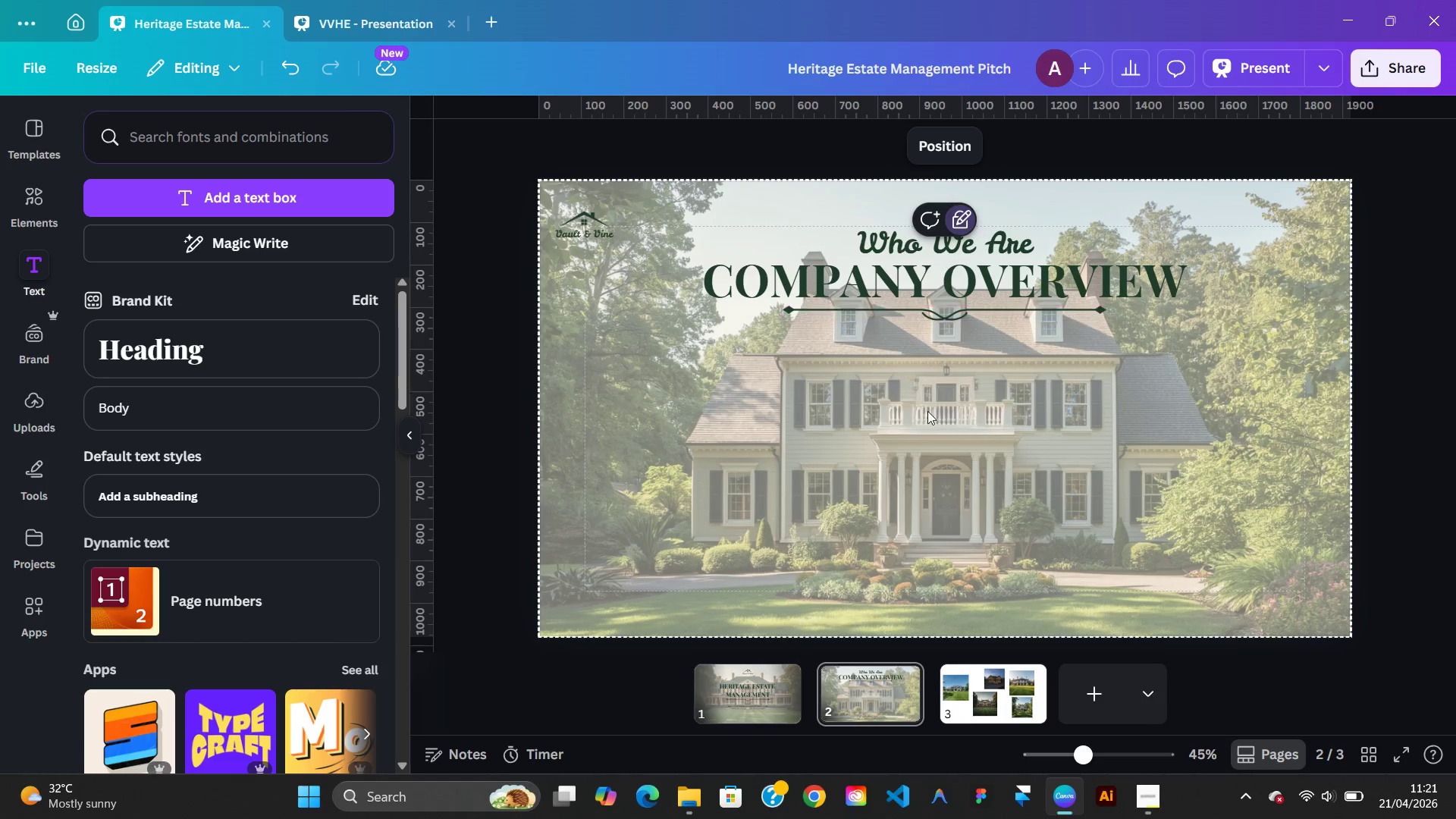 
left_click([522, 463])
 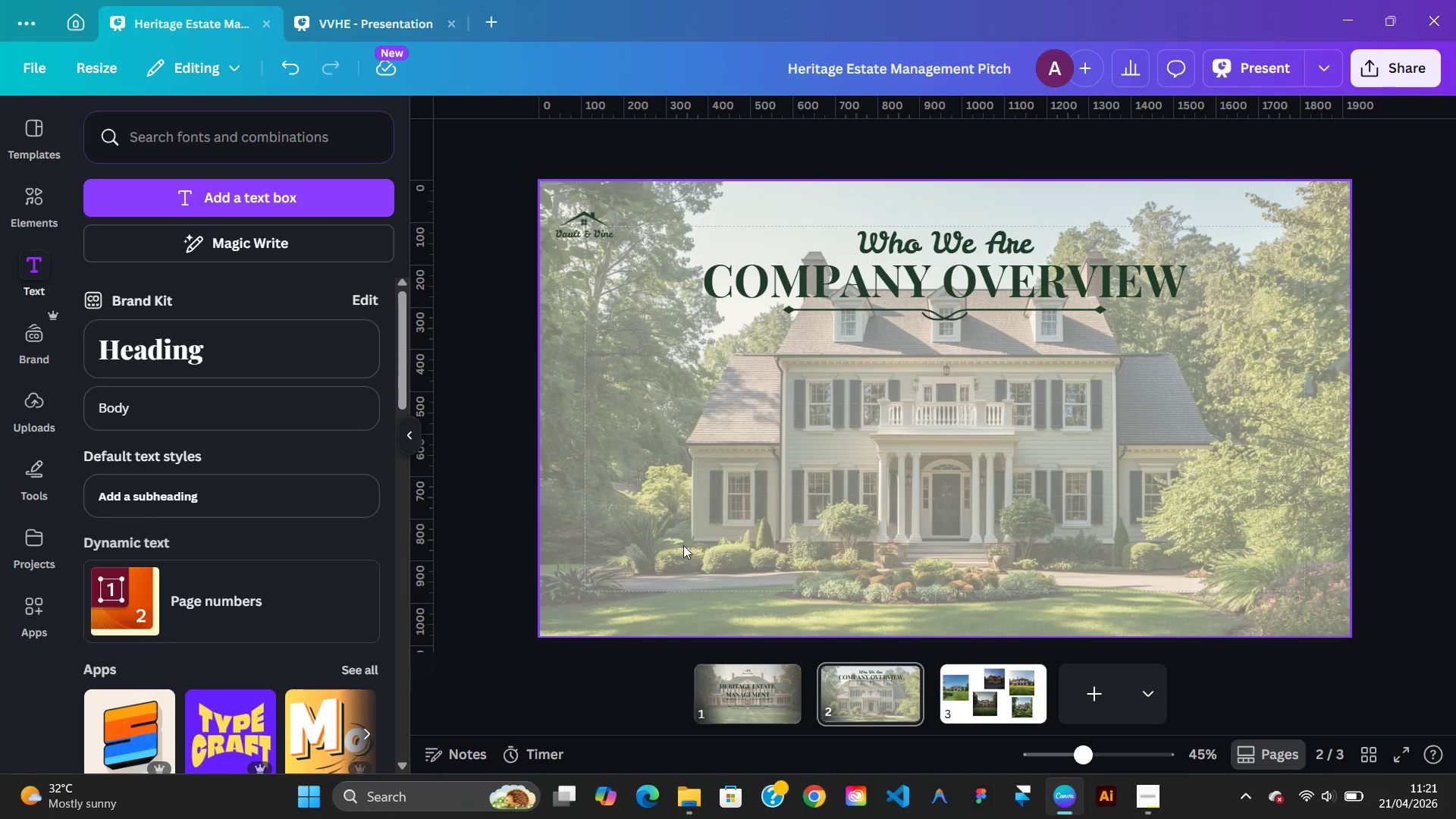 
wait(5.56)
 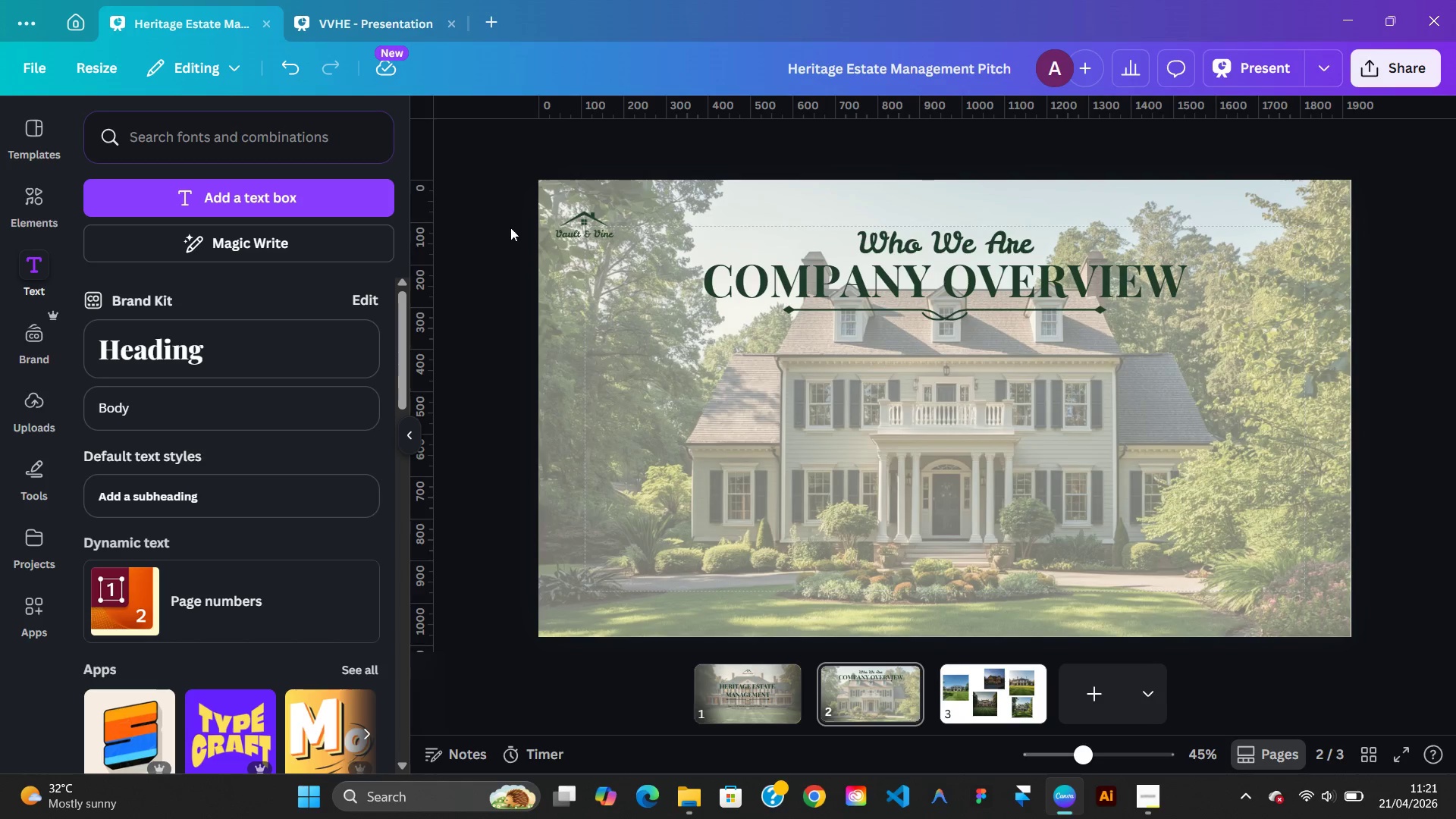 
left_click([721, 704])
 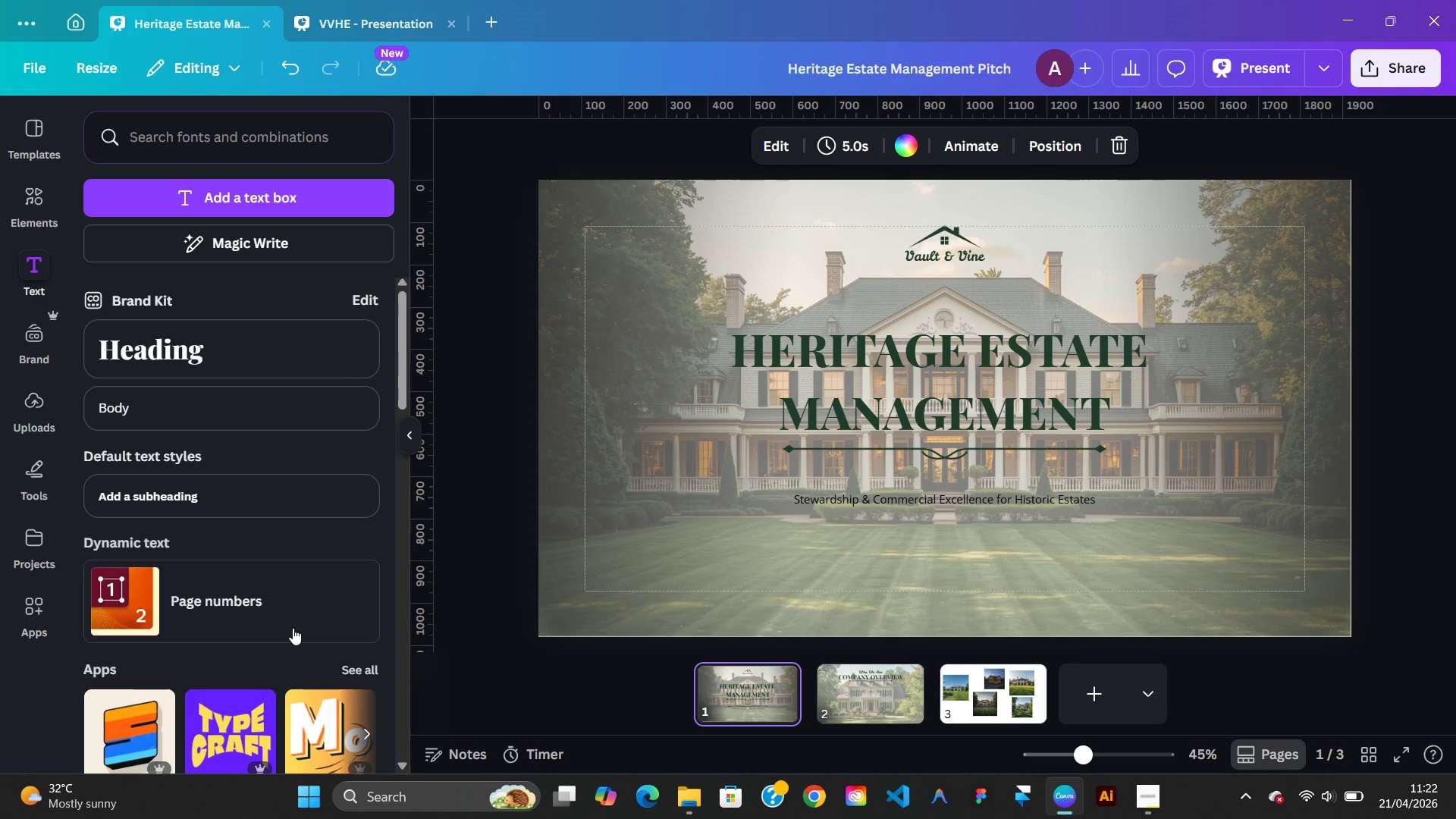 
wait(8.59)
 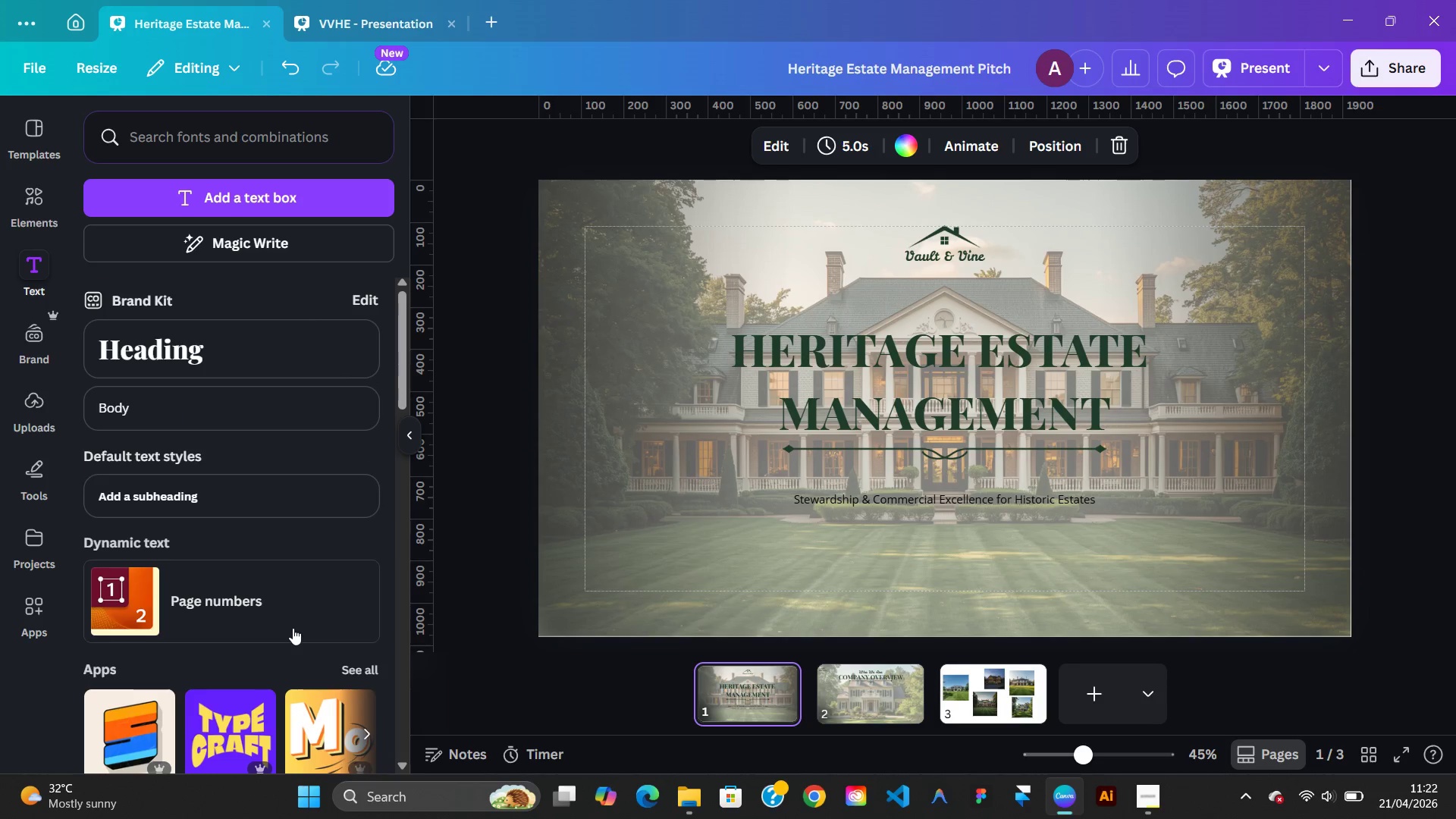 
left_click([878, 701])
 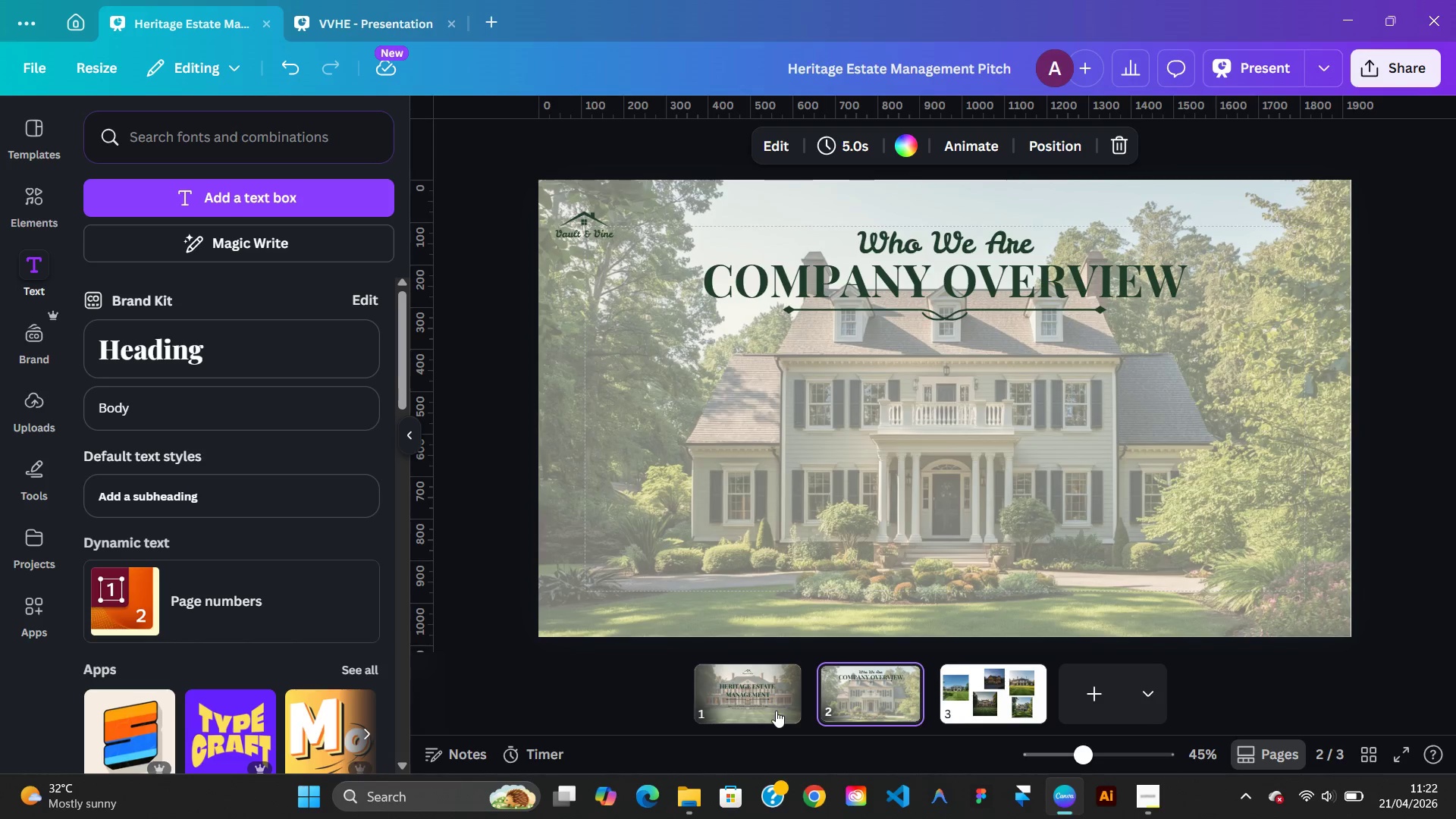 
left_click([776, 711])
 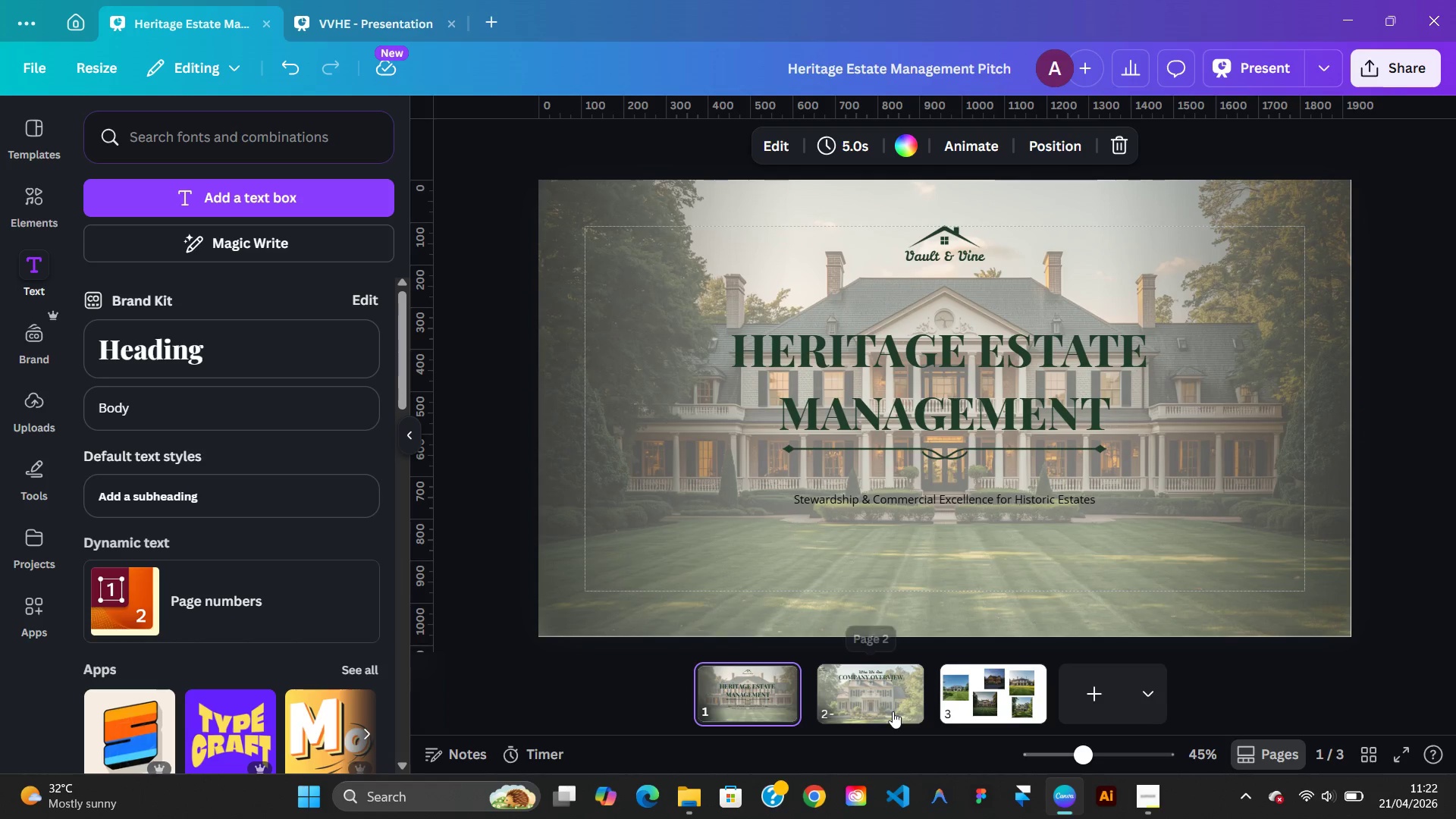 
left_click([893, 711])
 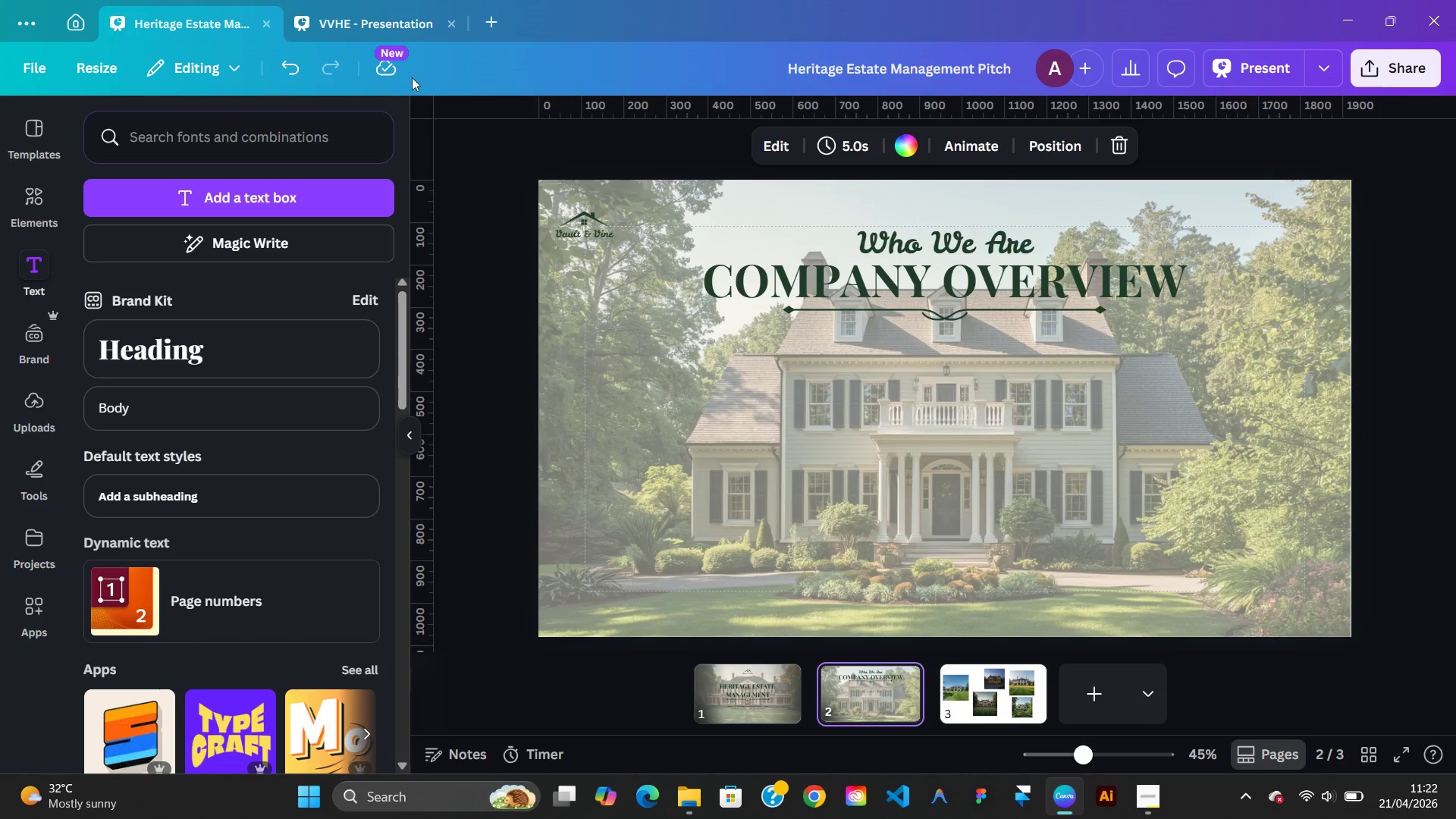 
left_click([372, 33])
 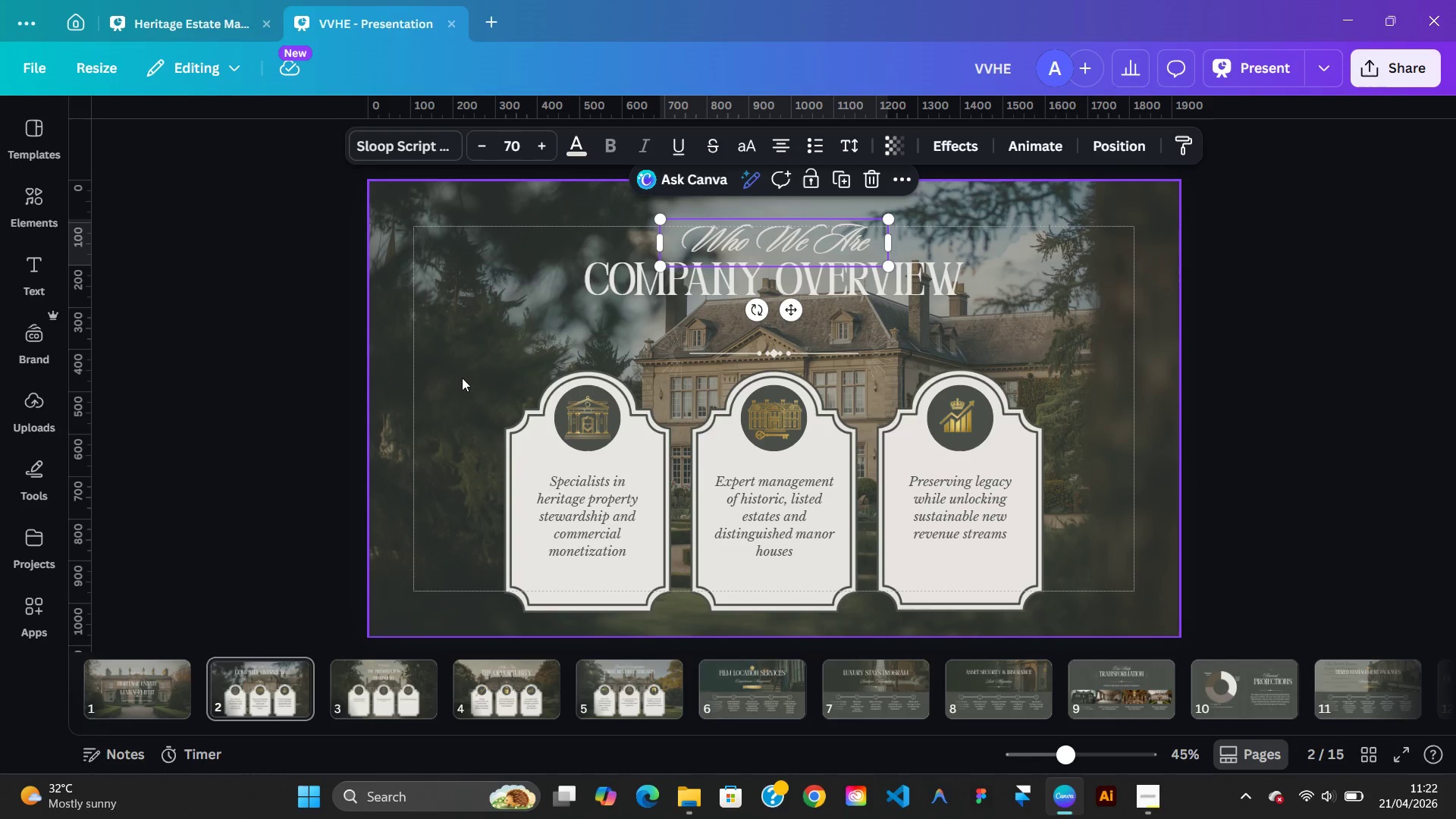 
left_click([528, 474])
 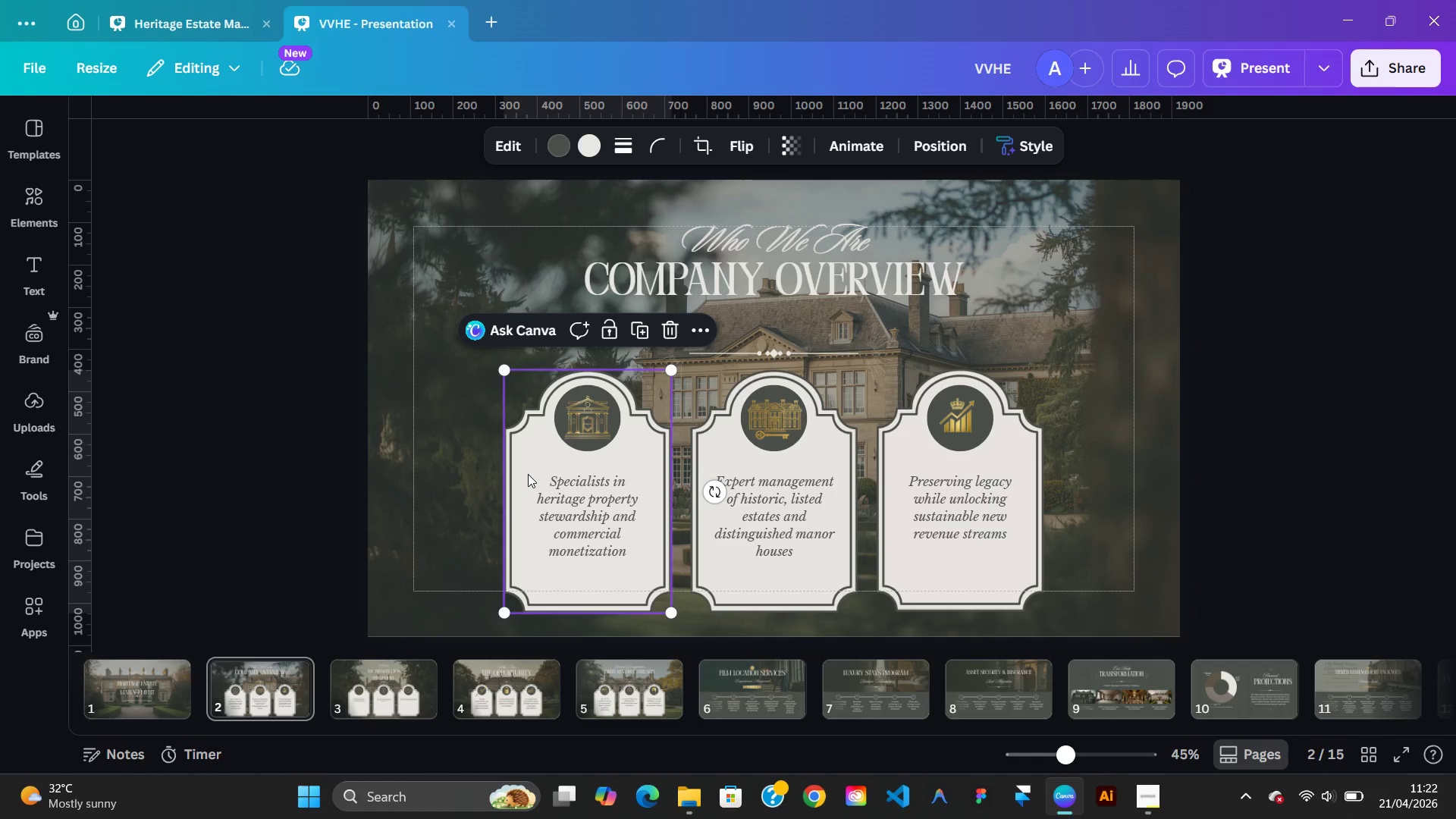 
left_click([528, 474])
 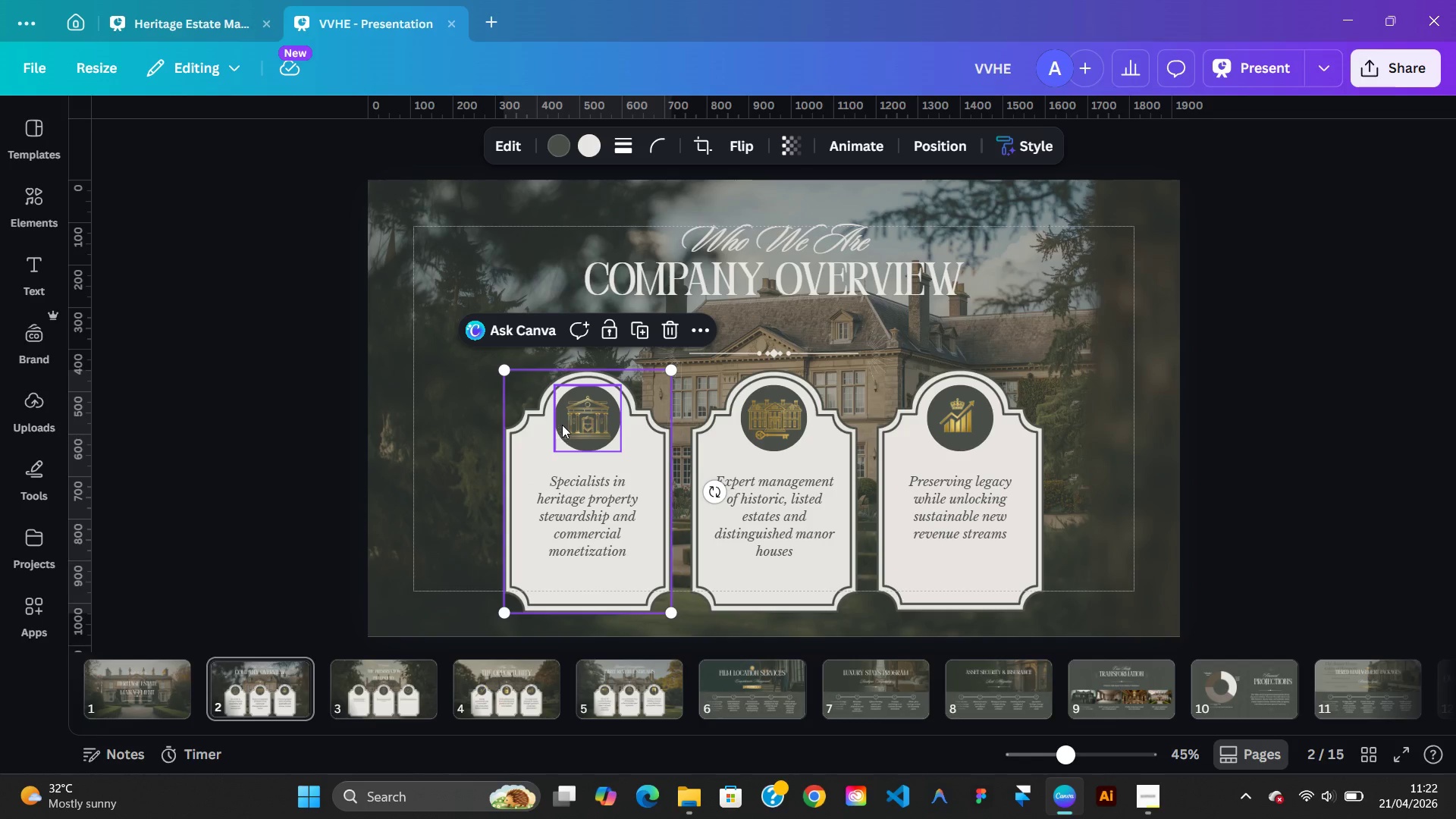 
left_click([576, 416])
 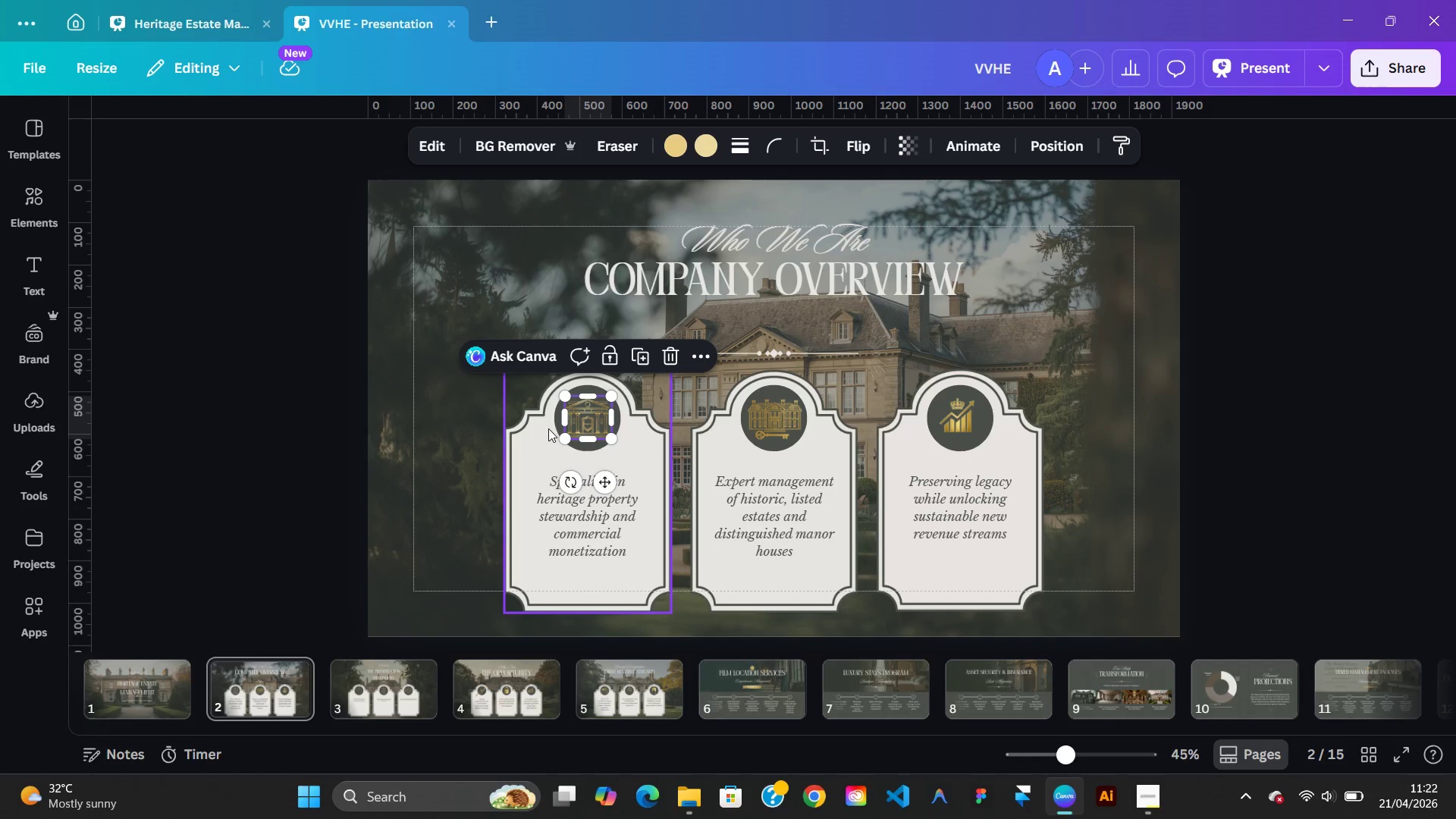 
left_click([533, 437])
 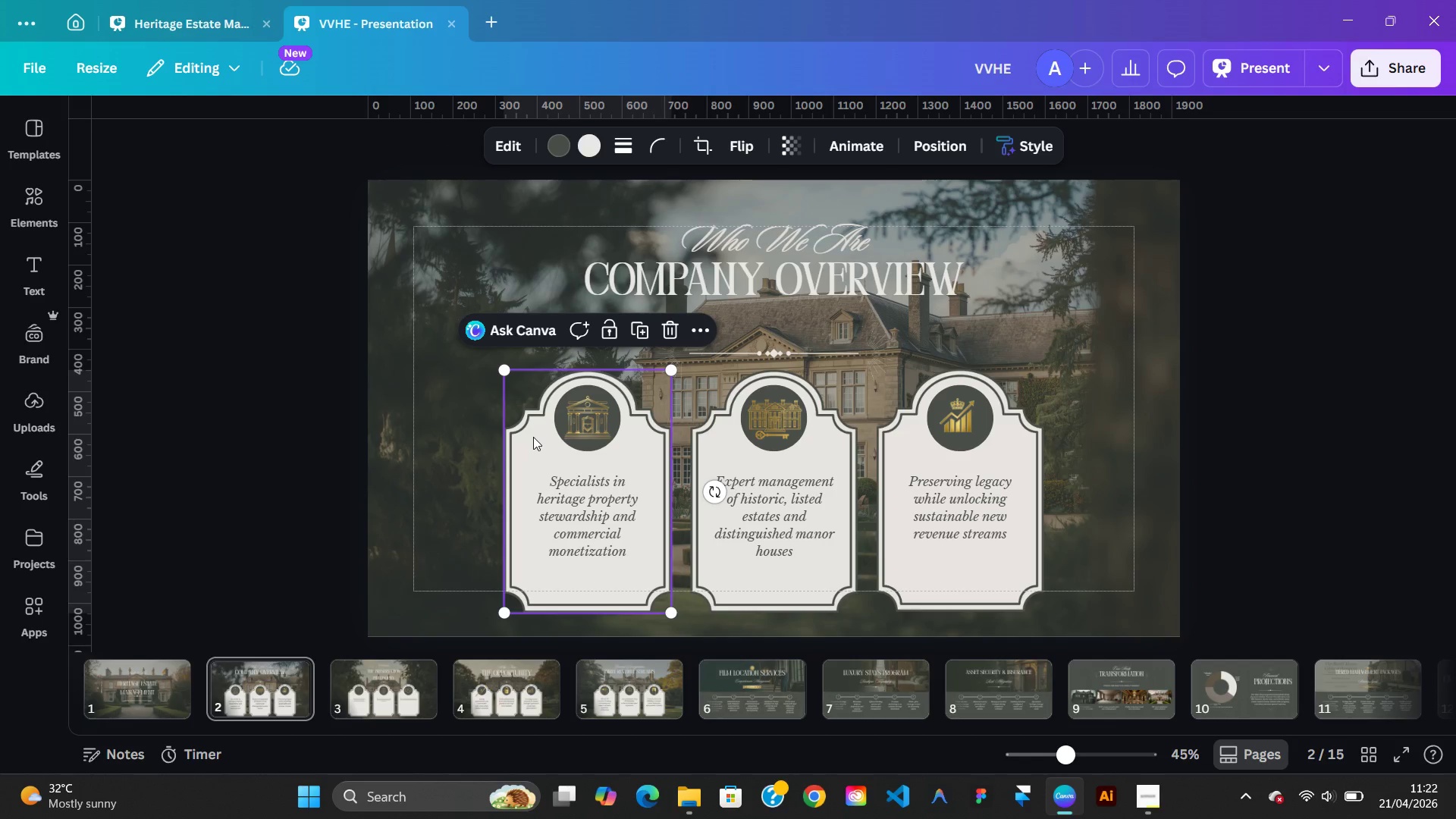 
right_click([533, 437])
 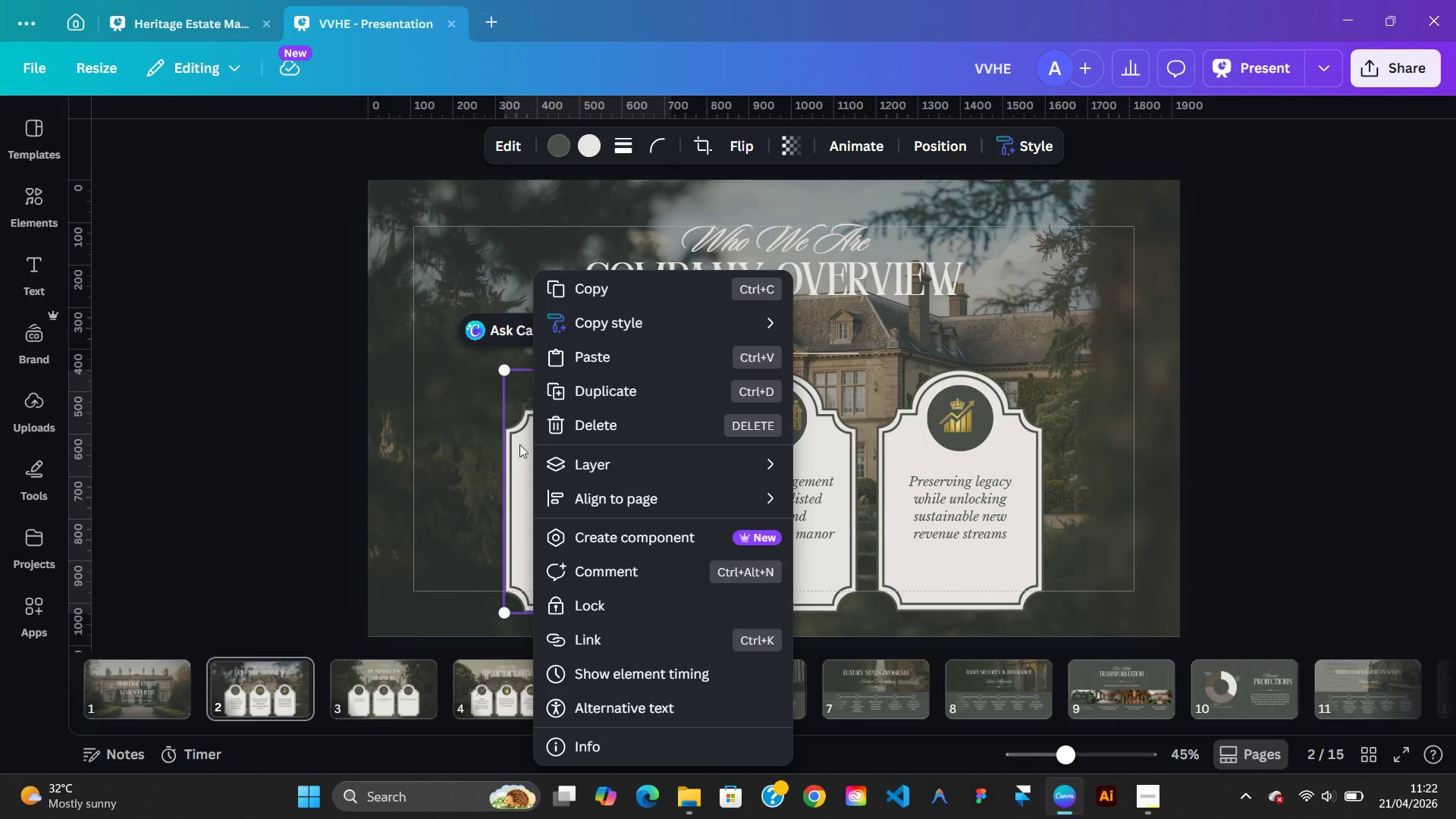 
left_click([446, 400])
 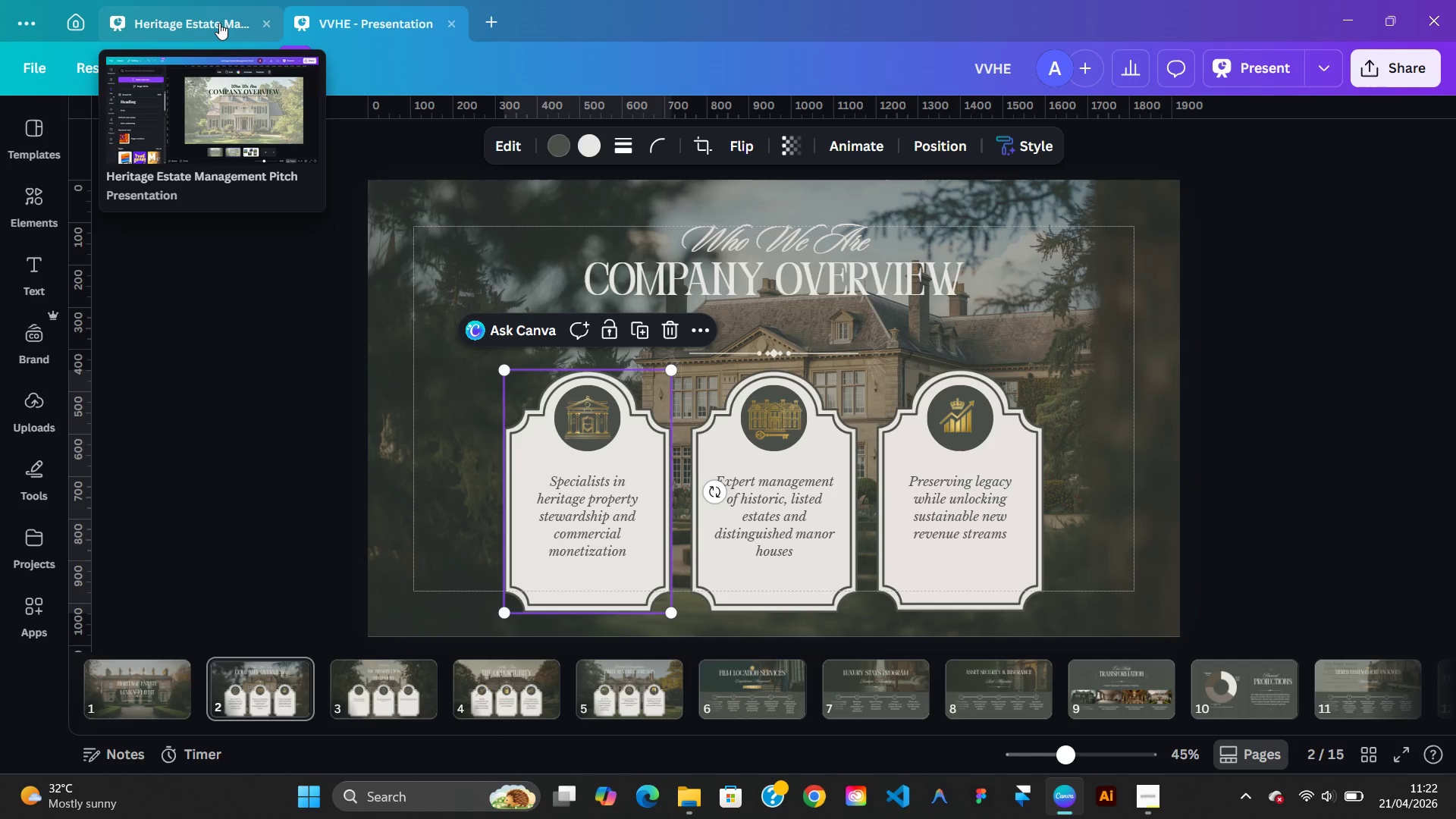 
left_click([219, 23])
 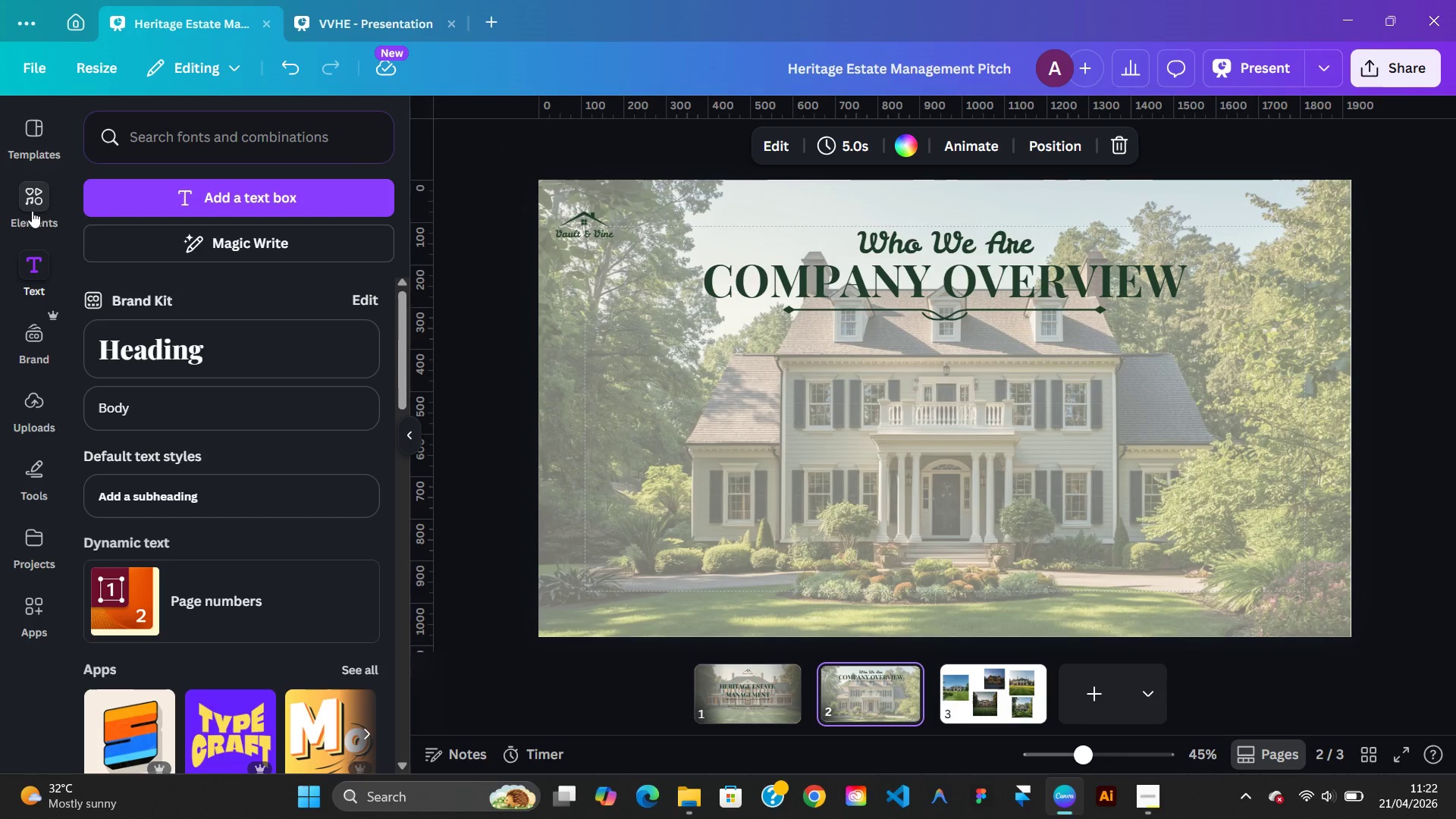 
wait(5.67)
 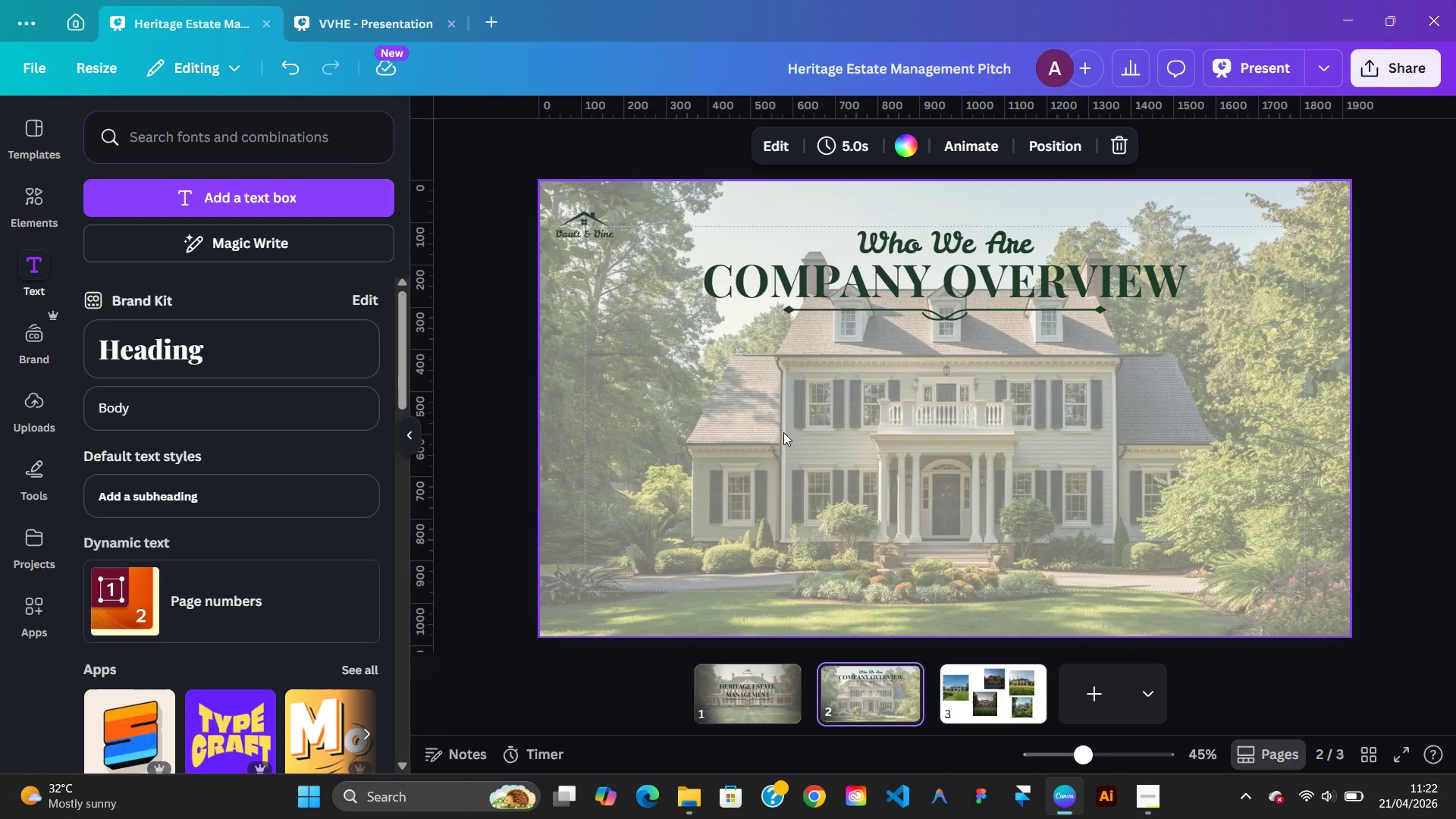 
left_click([25, 220])
 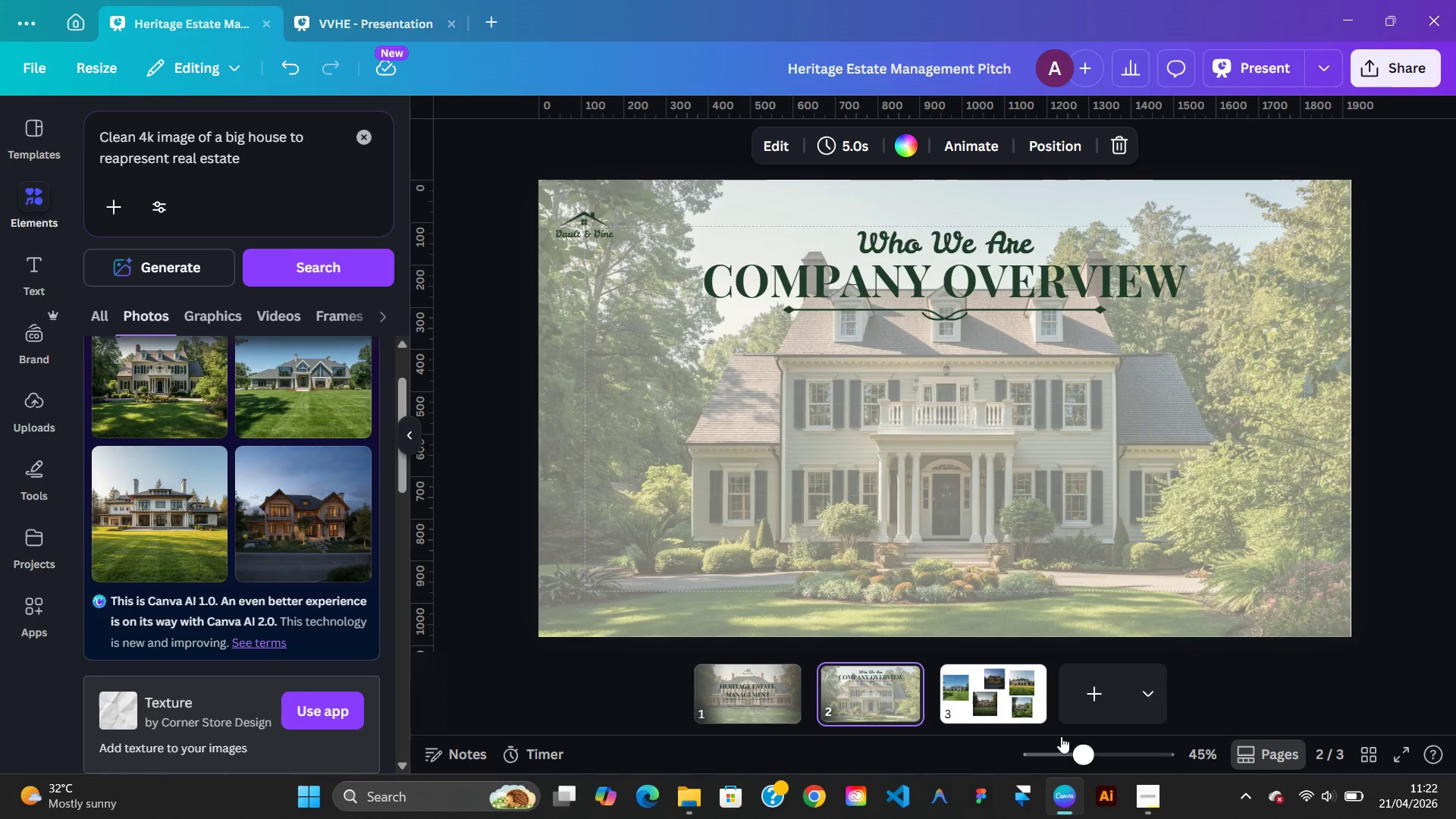 
left_click([1152, 795])